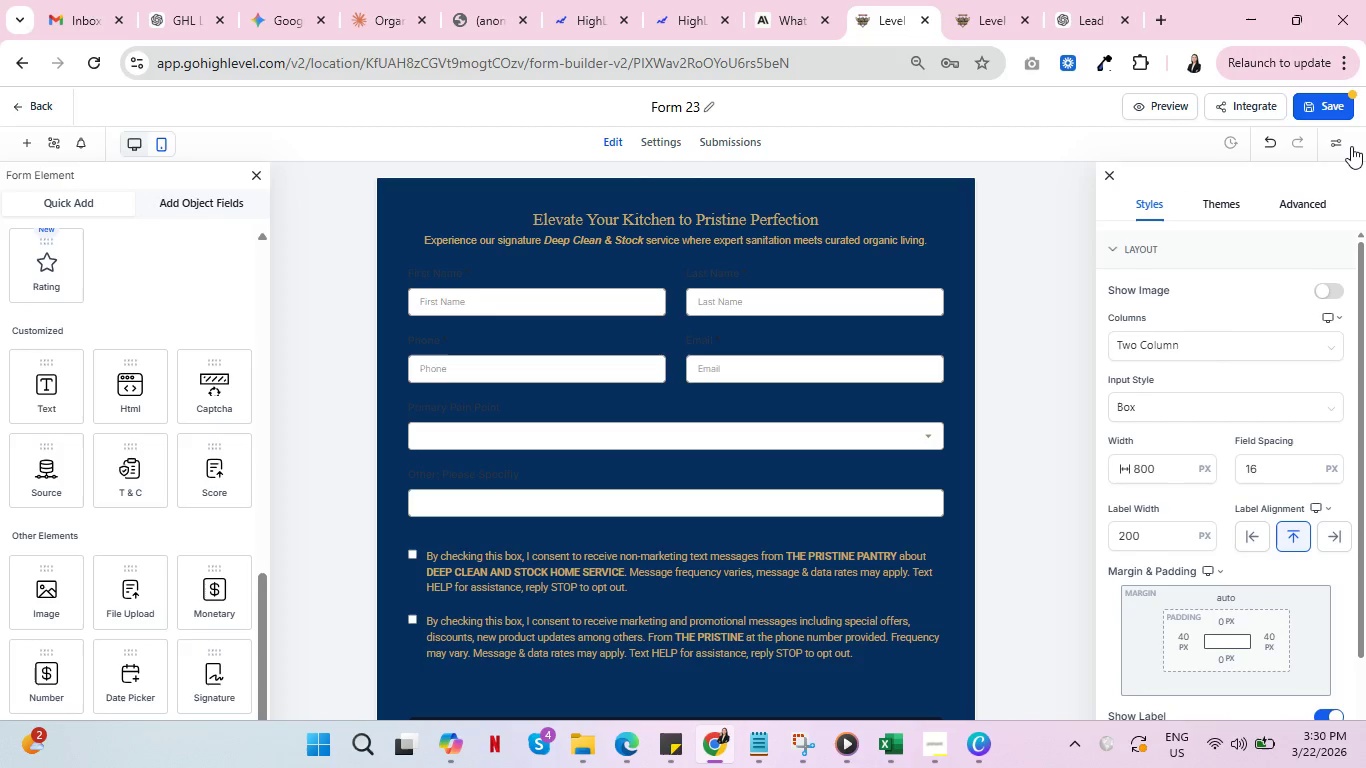 
left_click([1343, 146])
 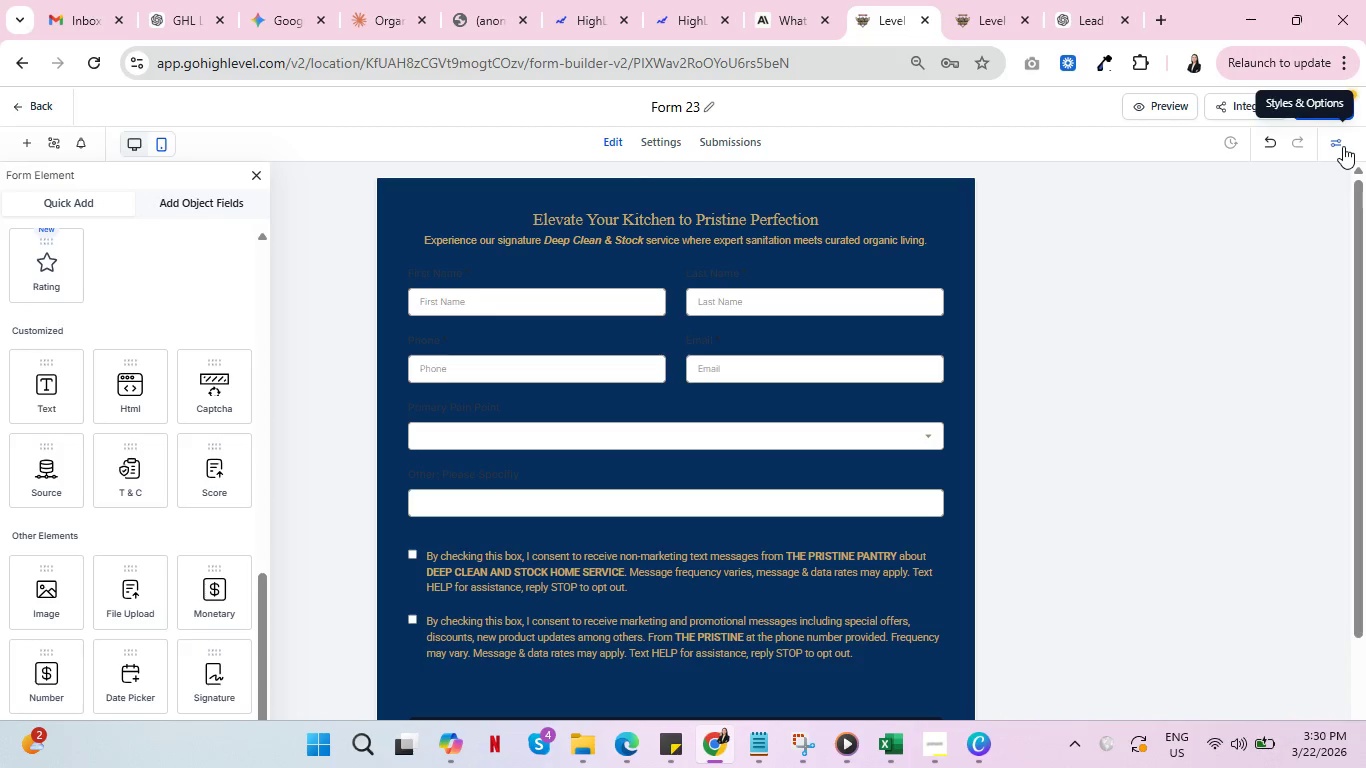 
left_click([1343, 146])
 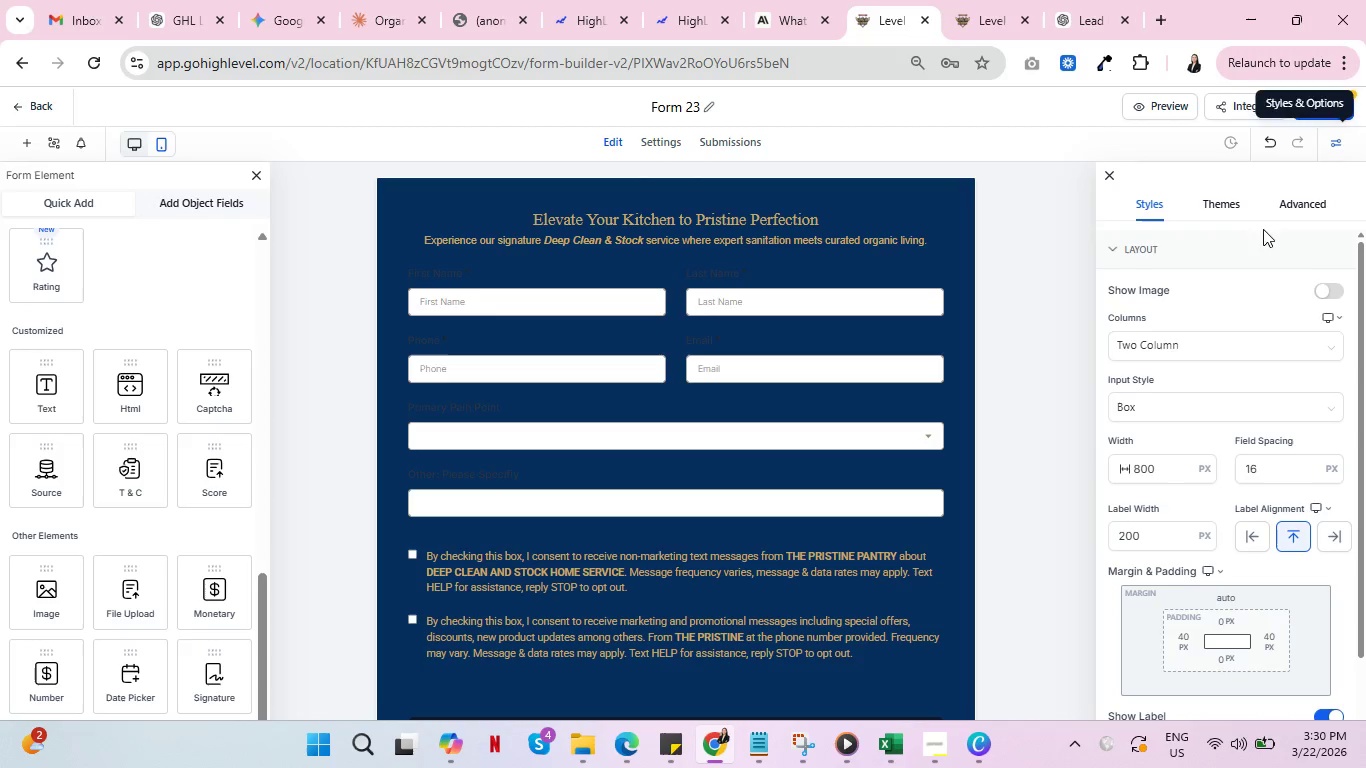 
scroll: coordinate [1290, 363], scroll_direction: up, amount: 3.0
 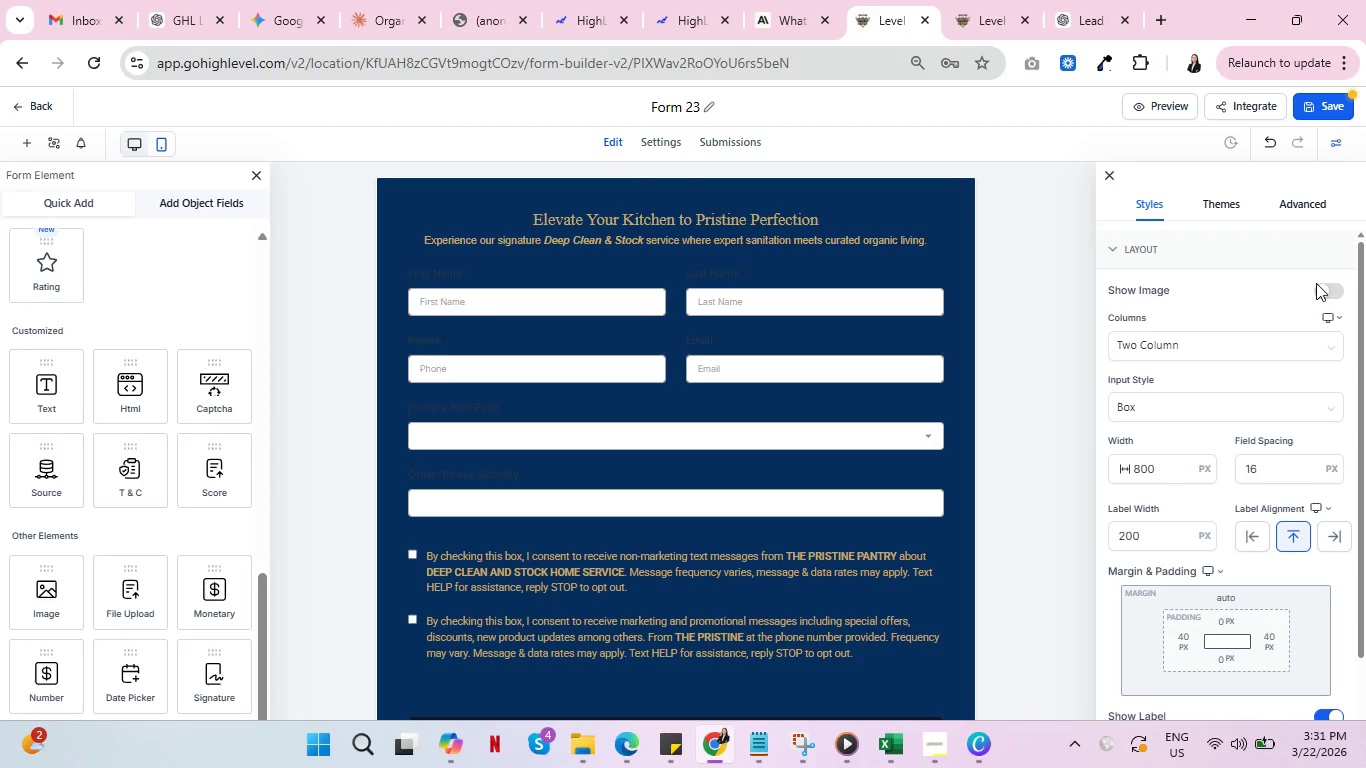 
left_click([1333, 284])
 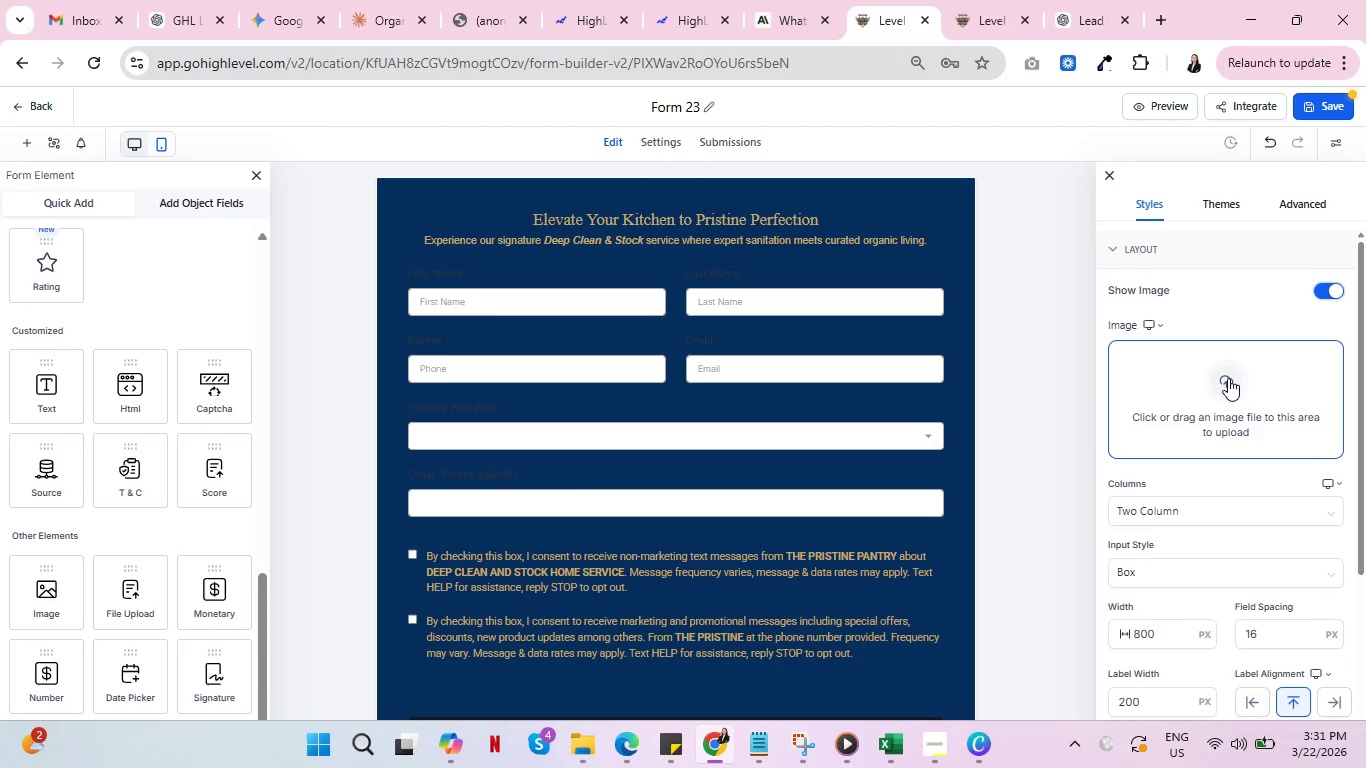 
left_click([1228, 378])
 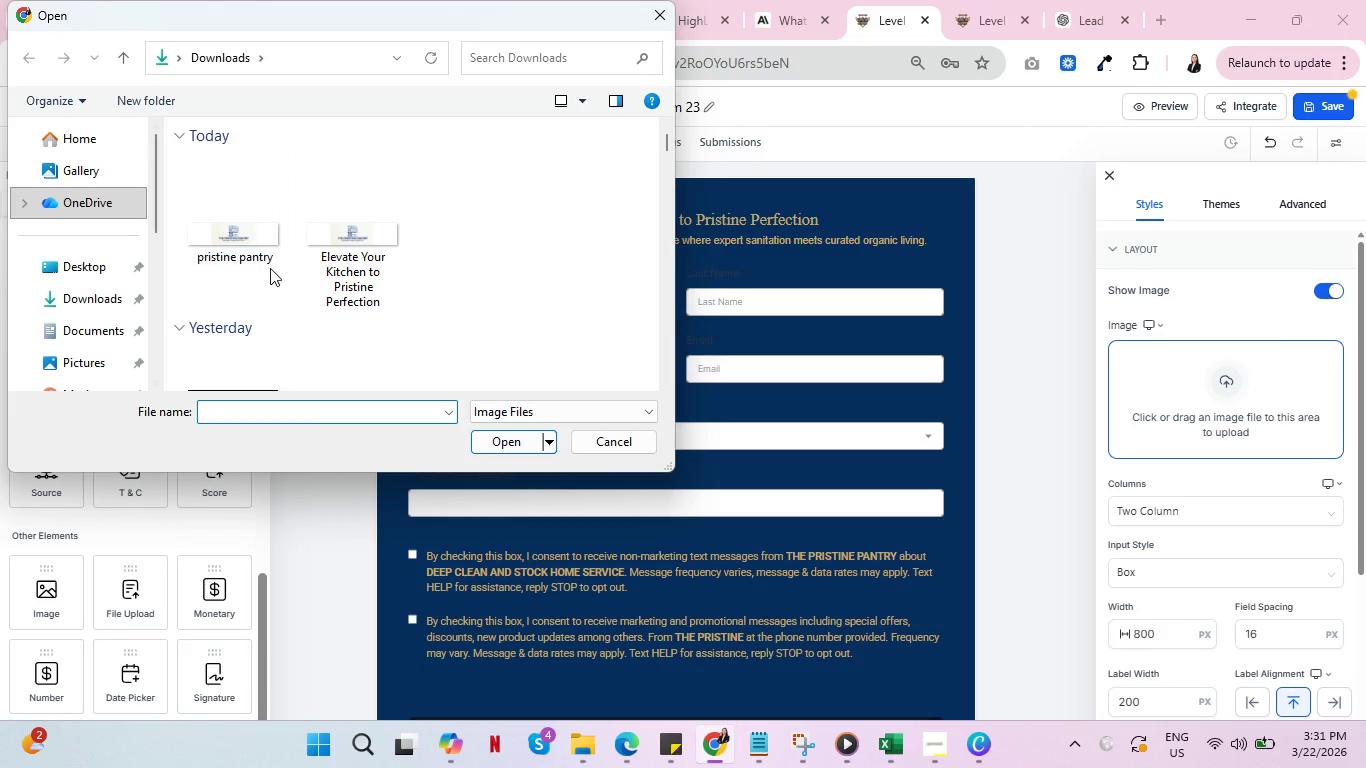 
scroll: coordinate [457, 249], scroll_direction: down, amount: 1.0
 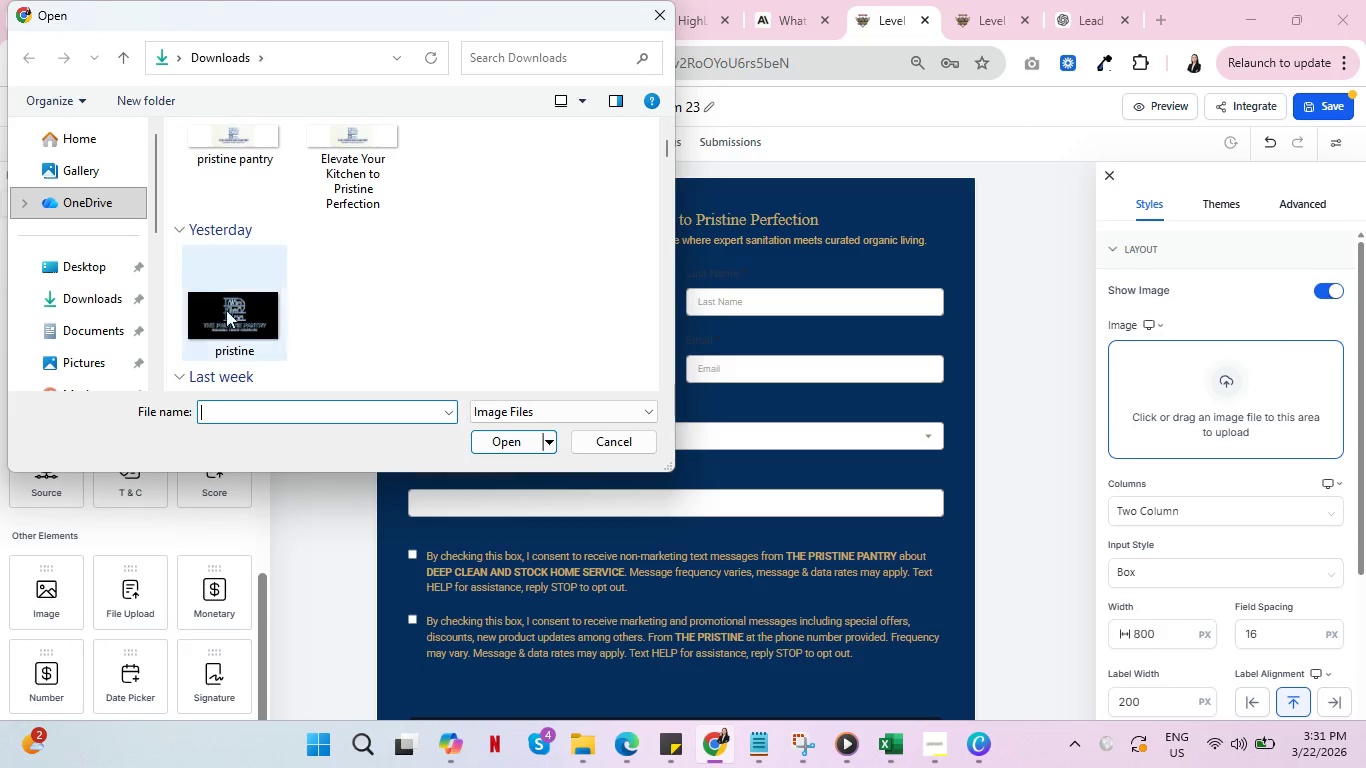 
left_click([216, 313])
 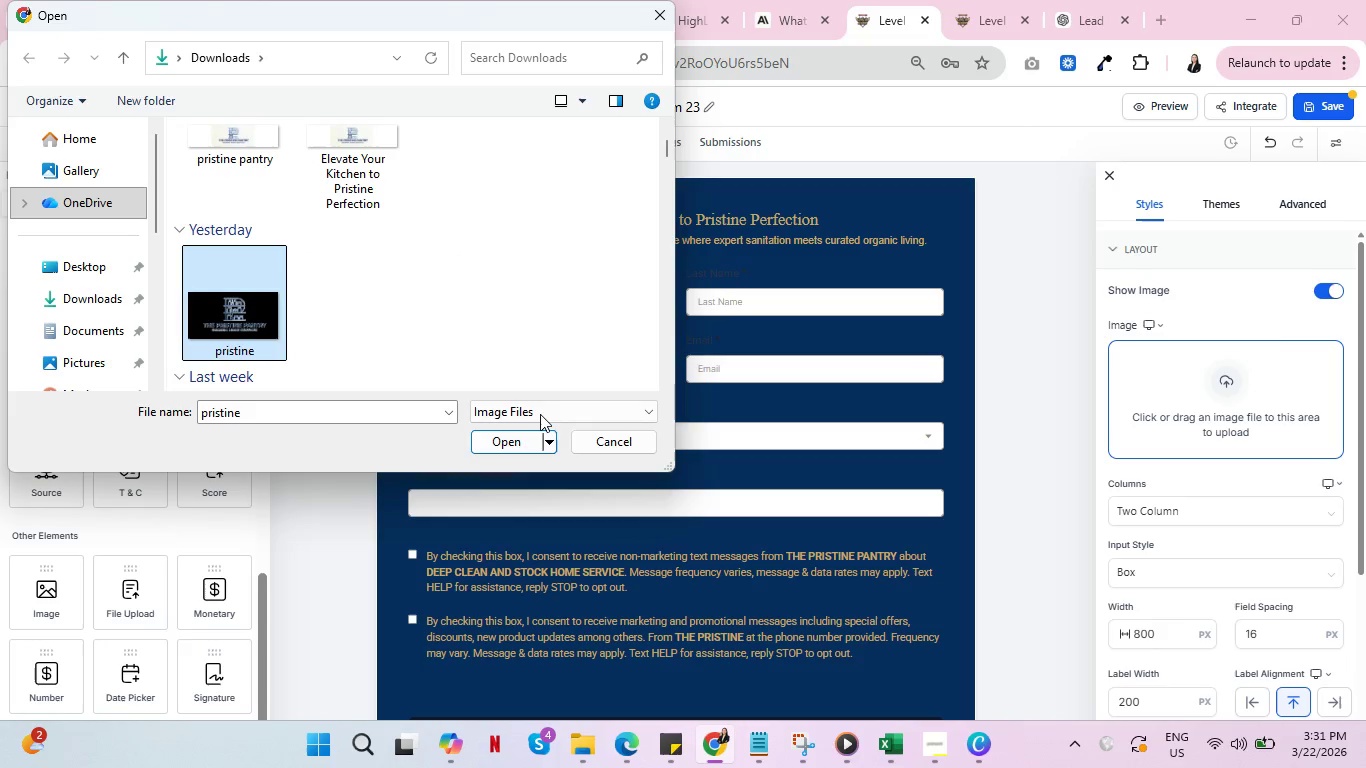 
left_click([509, 436])
 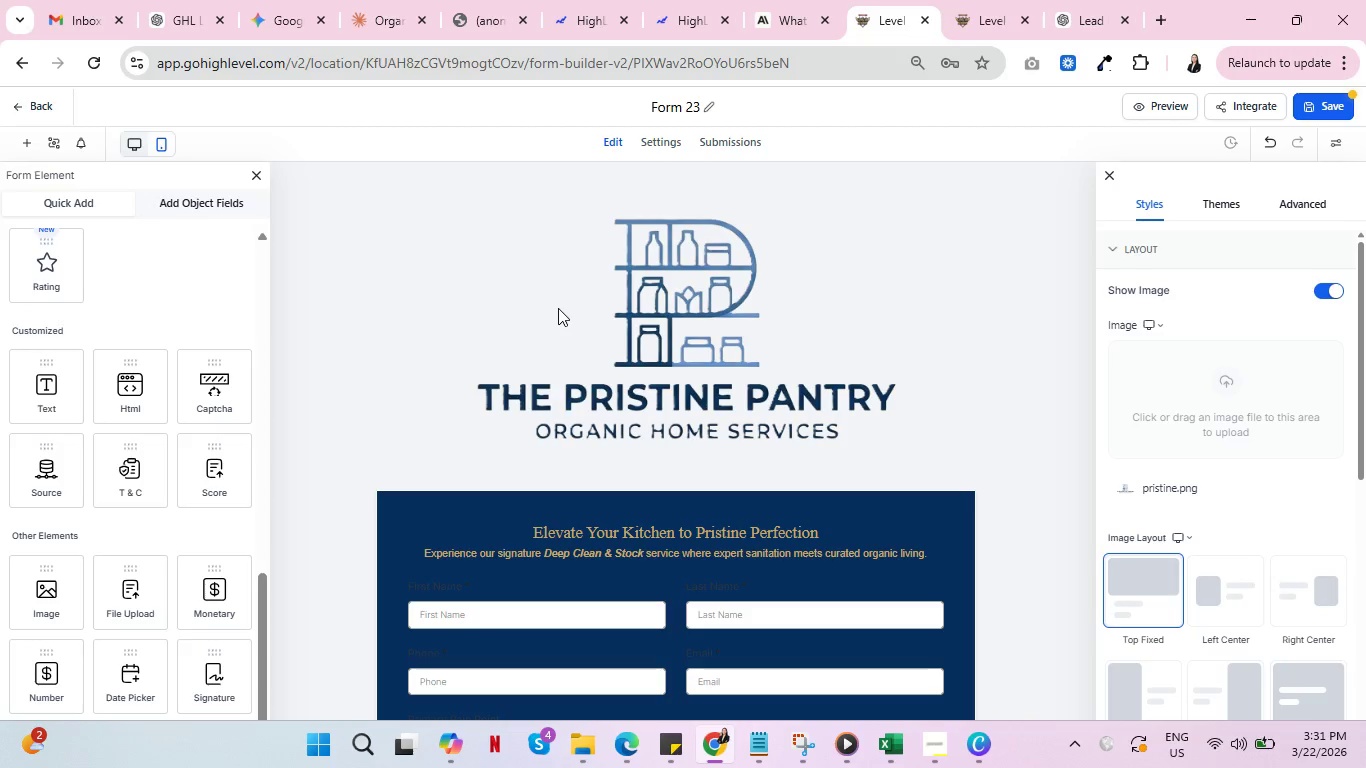 
wait(9.44)
 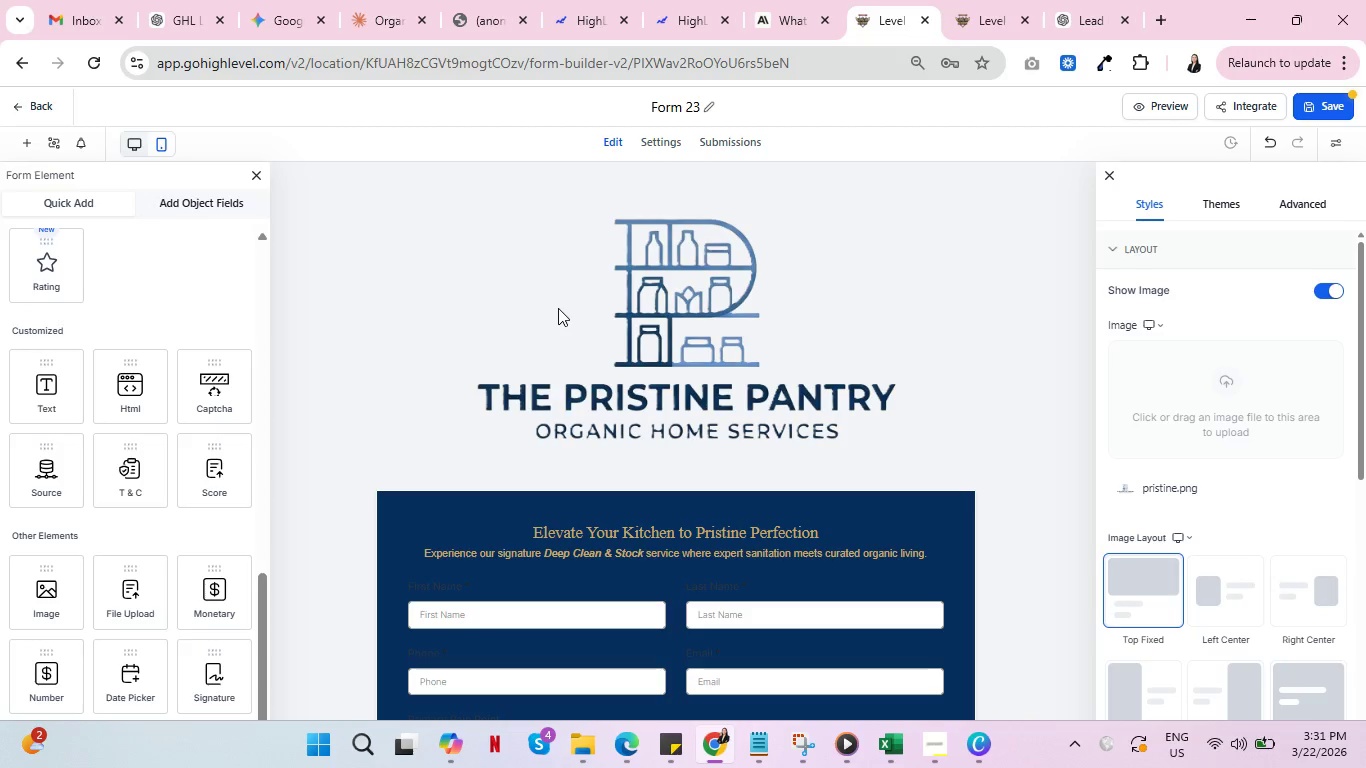 
left_click([521, 661])
 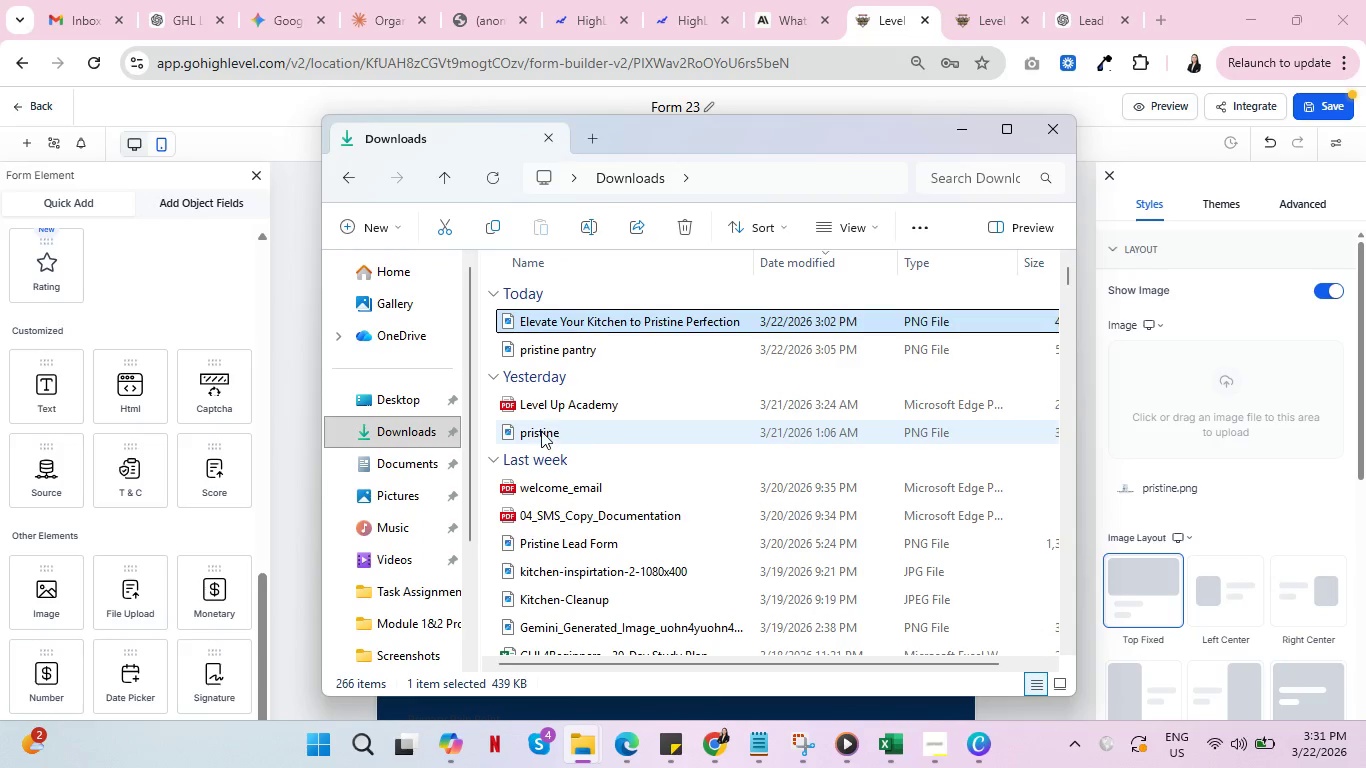 
double_click([541, 431])
 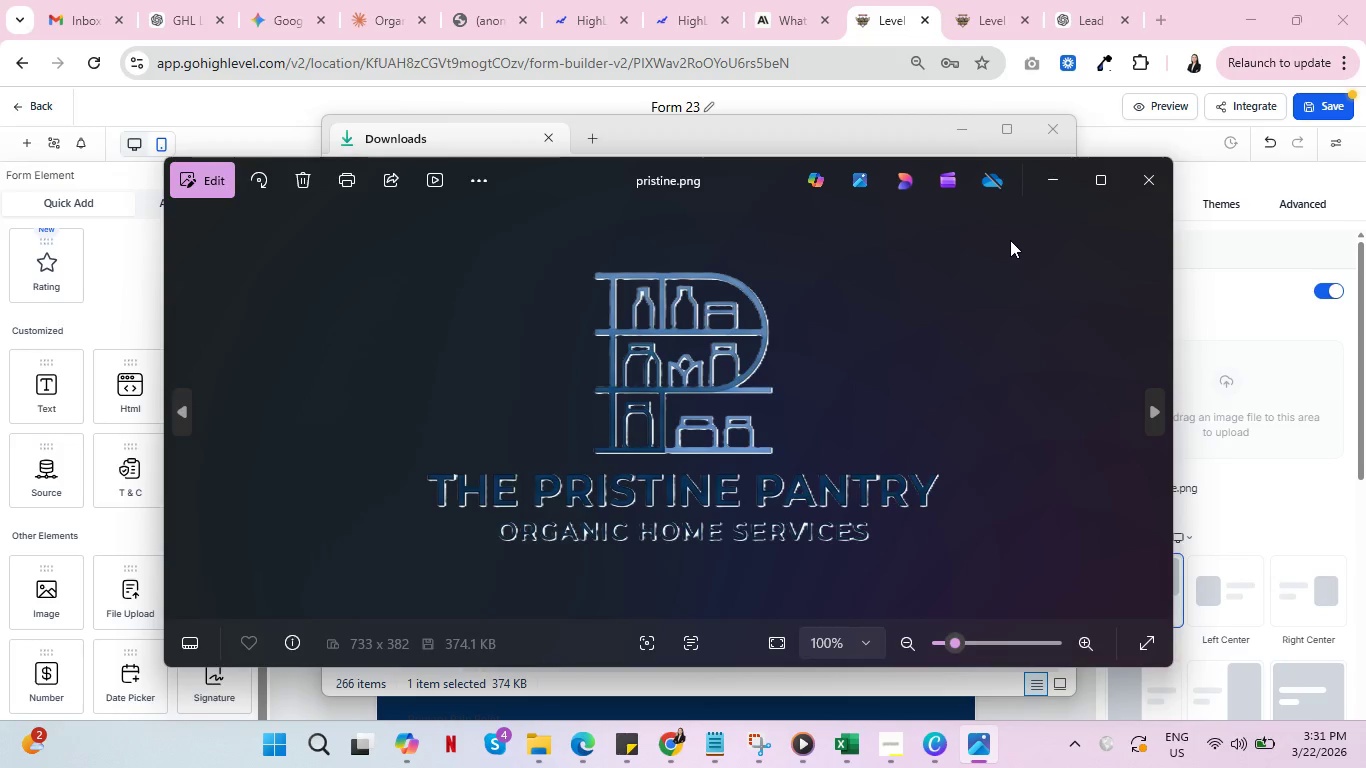 
wait(5.78)
 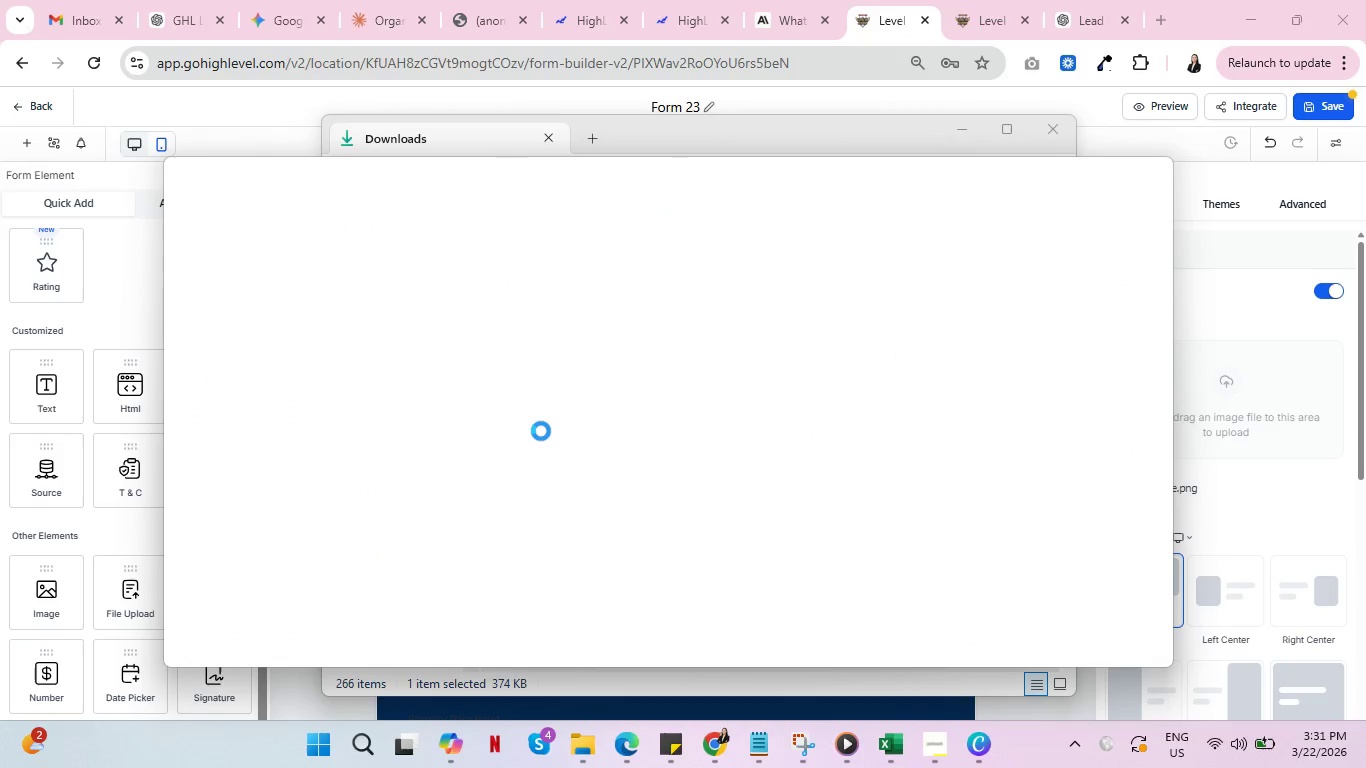 
left_click([189, 182])
 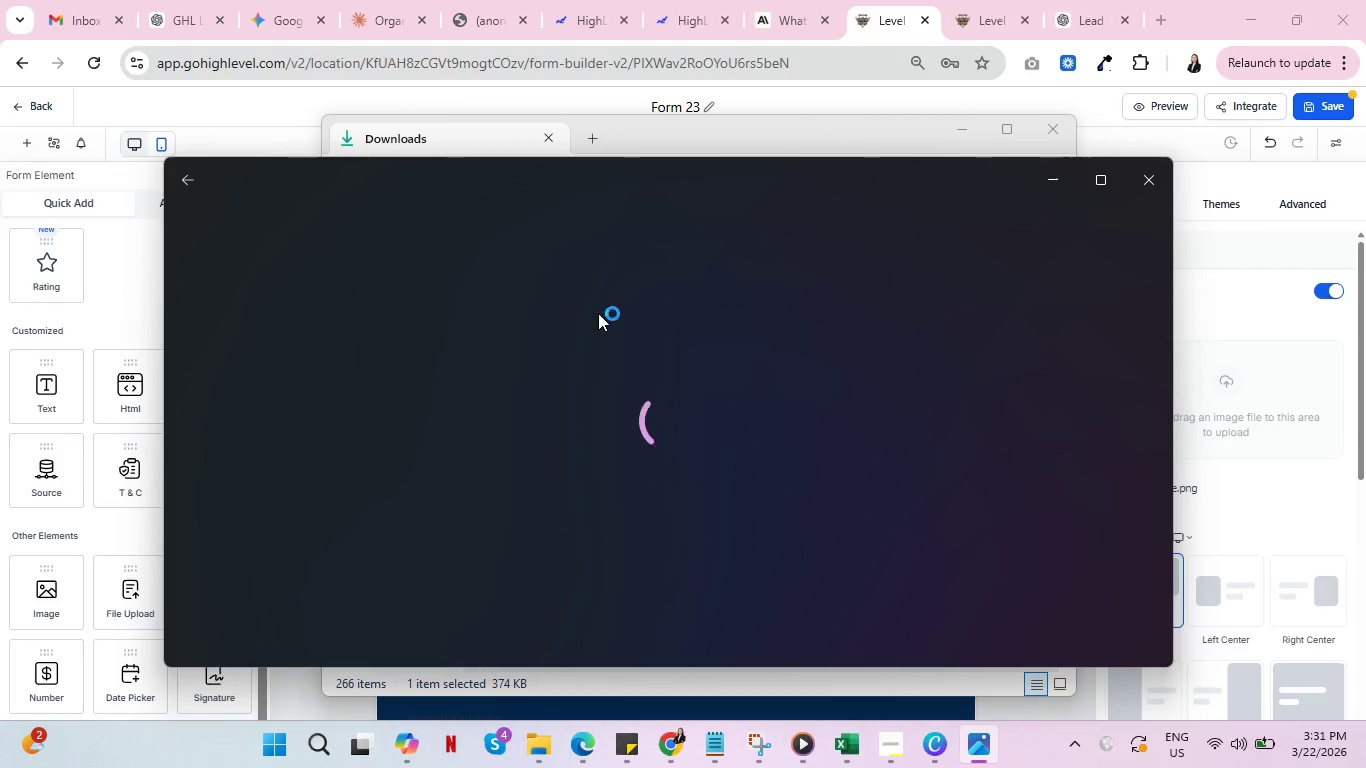 
mouse_move([639, 311])
 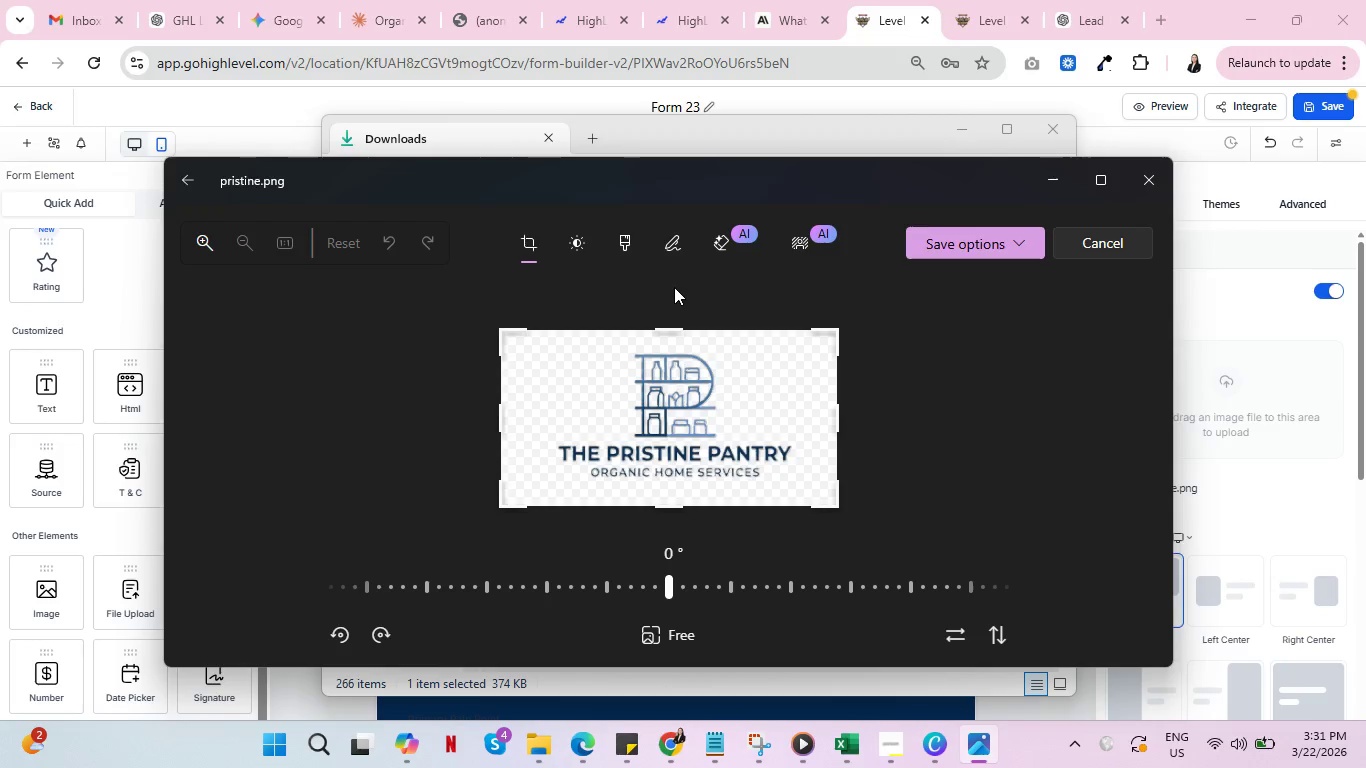 
mouse_move([703, 248])
 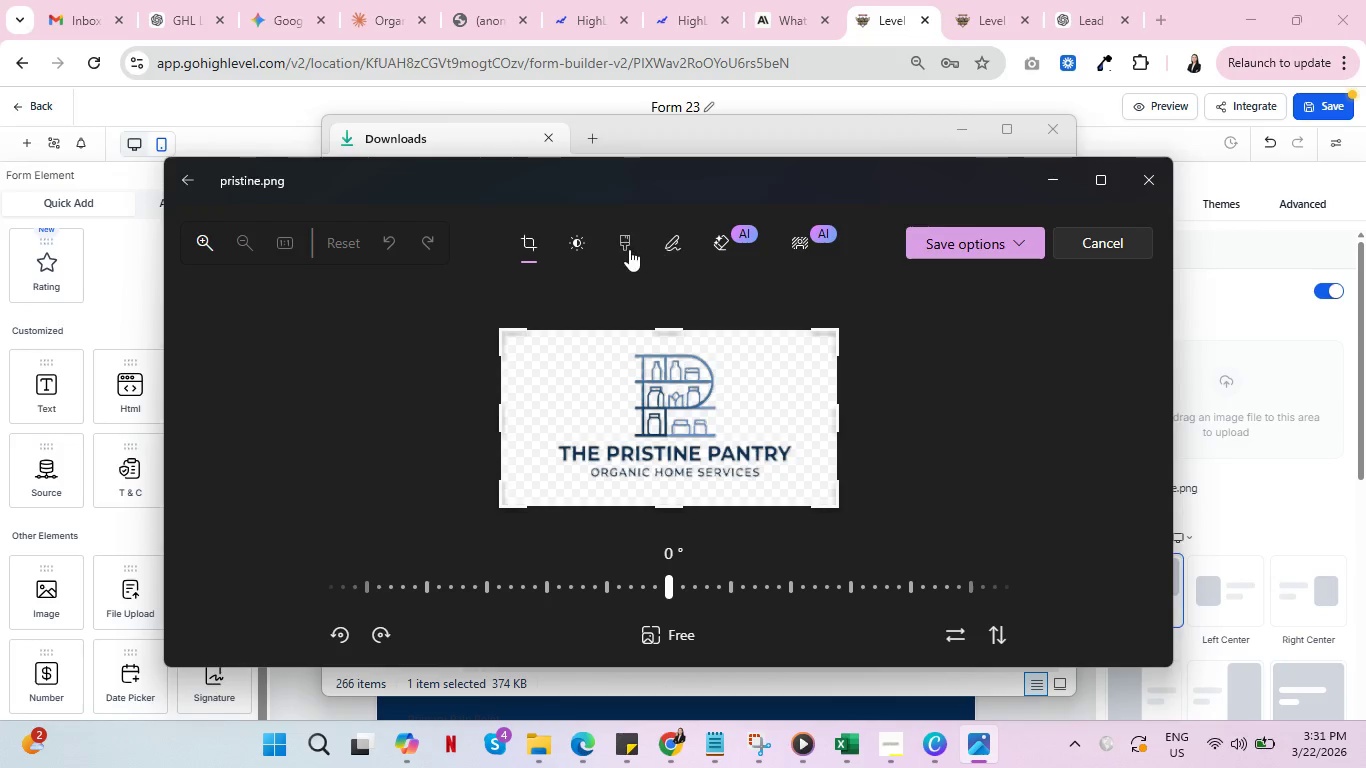 
left_click([621, 245])
 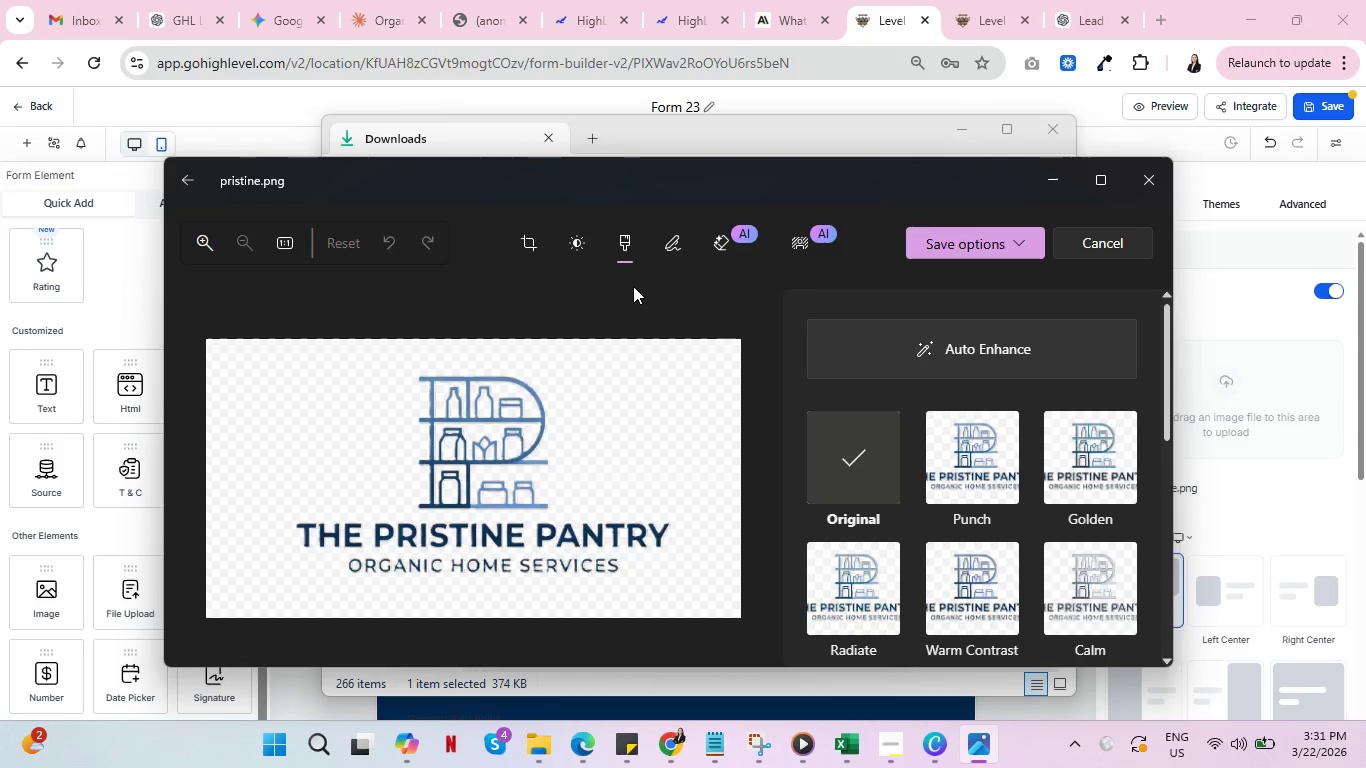 
left_click([970, 444])
 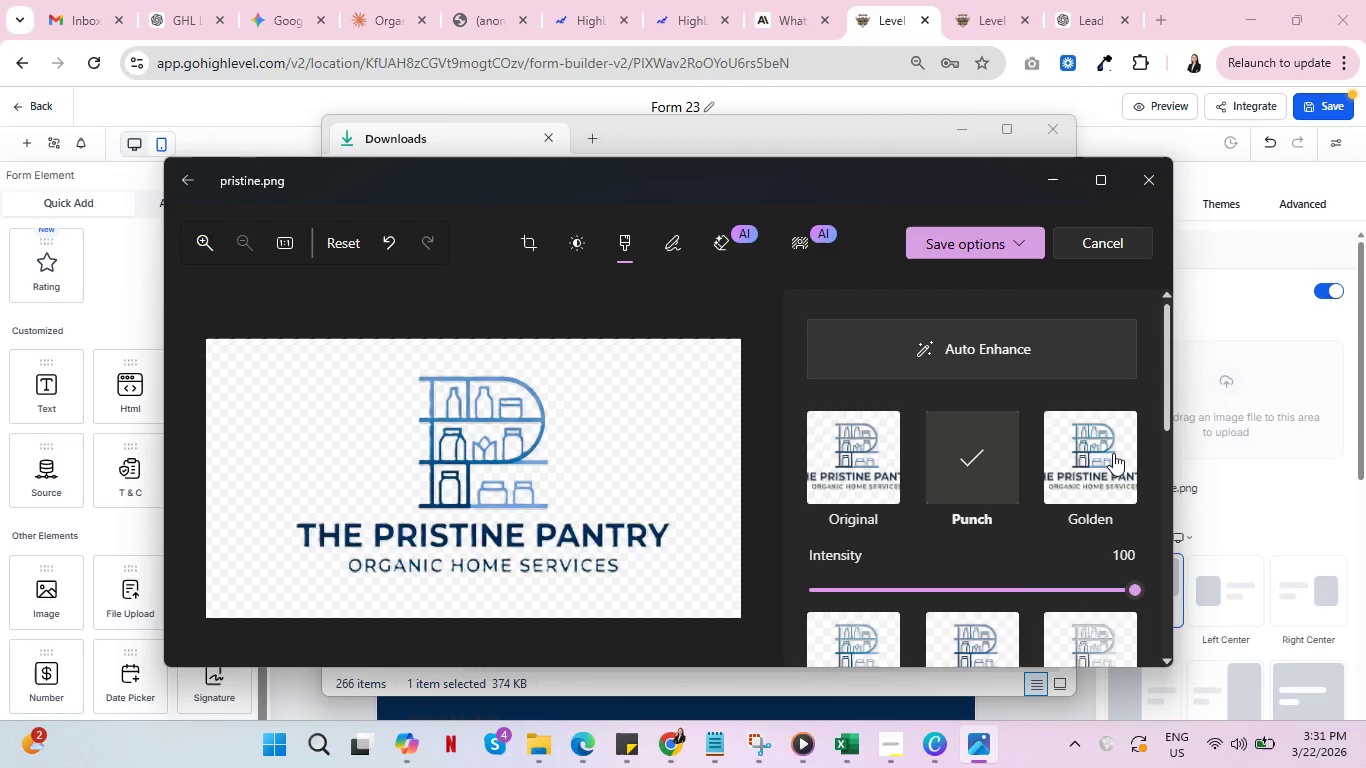 
left_click([1102, 452])
 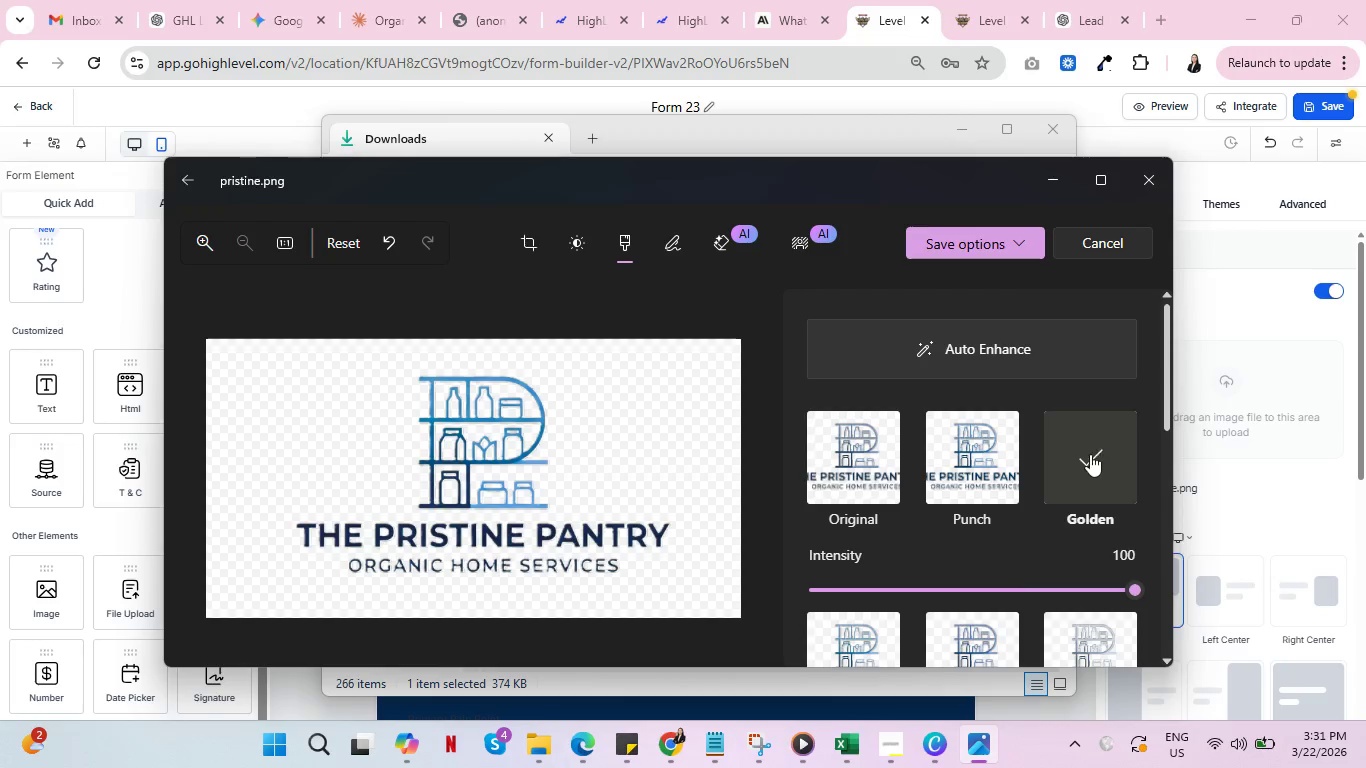 
scroll: coordinate [1083, 464], scroll_direction: down, amount: 1.0
 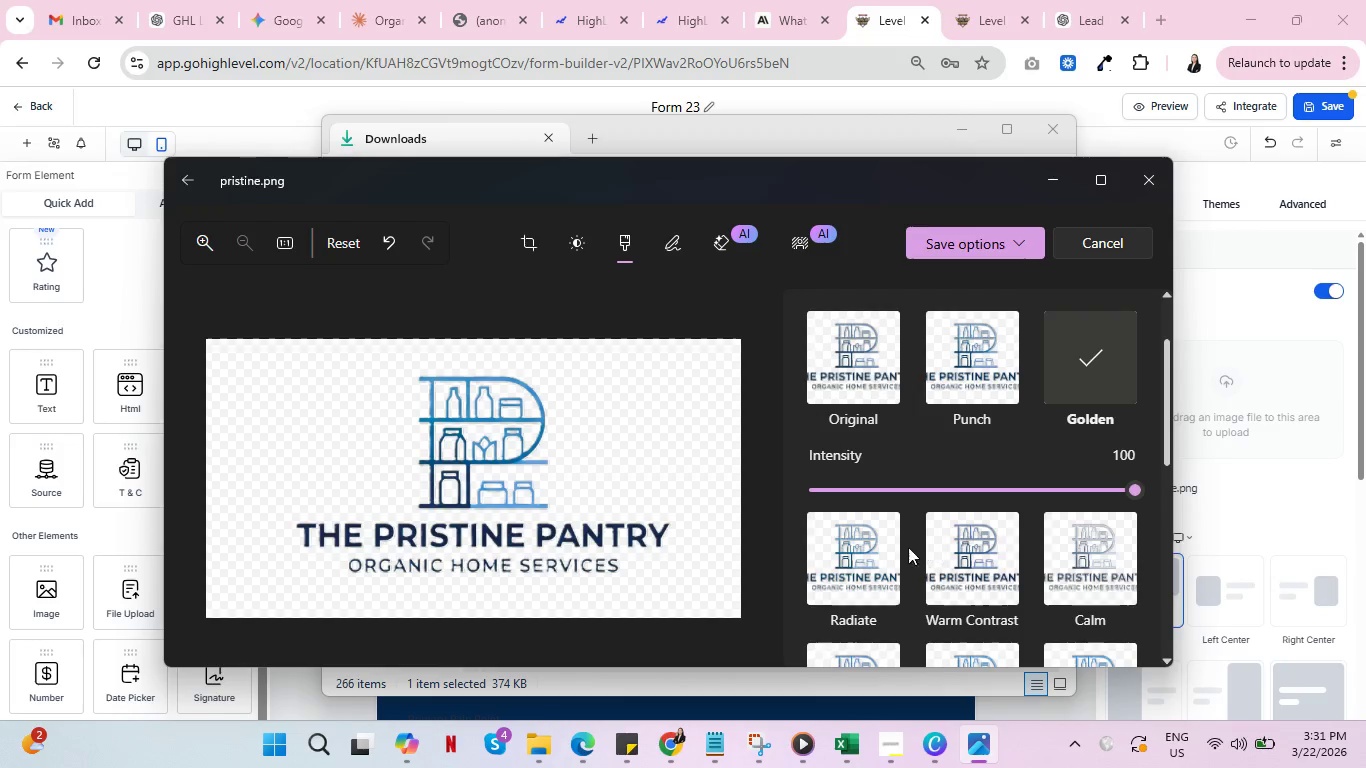 
left_click([851, 555])
 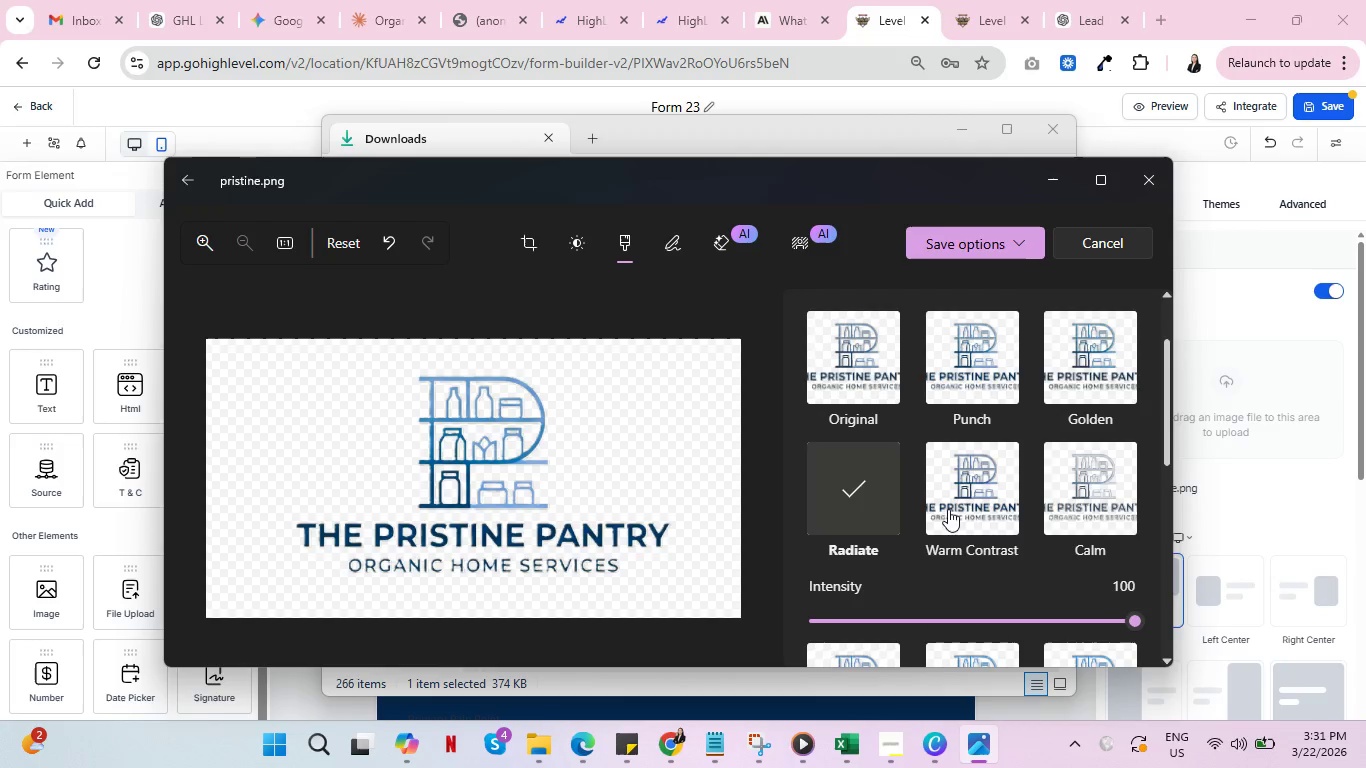 
left_click([970, 472])
 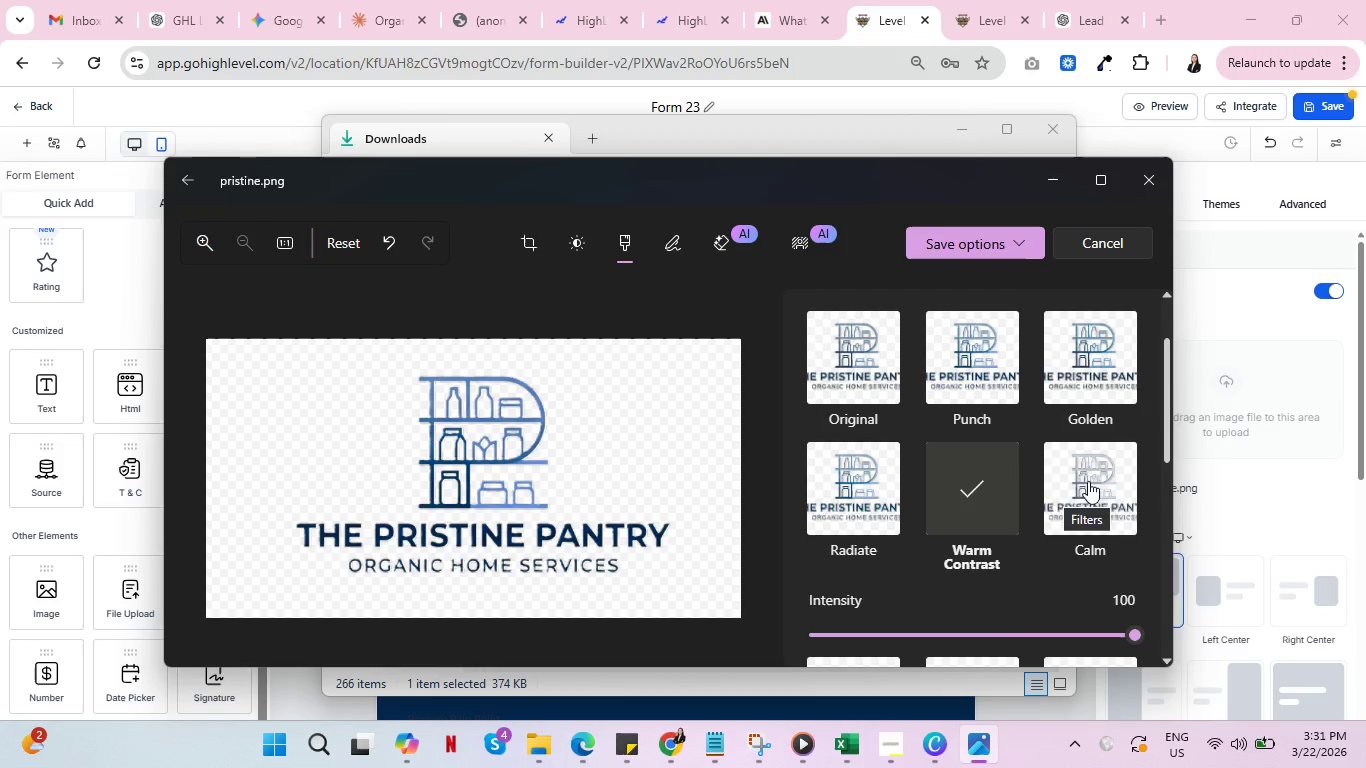 
left_click([1112, 474])
 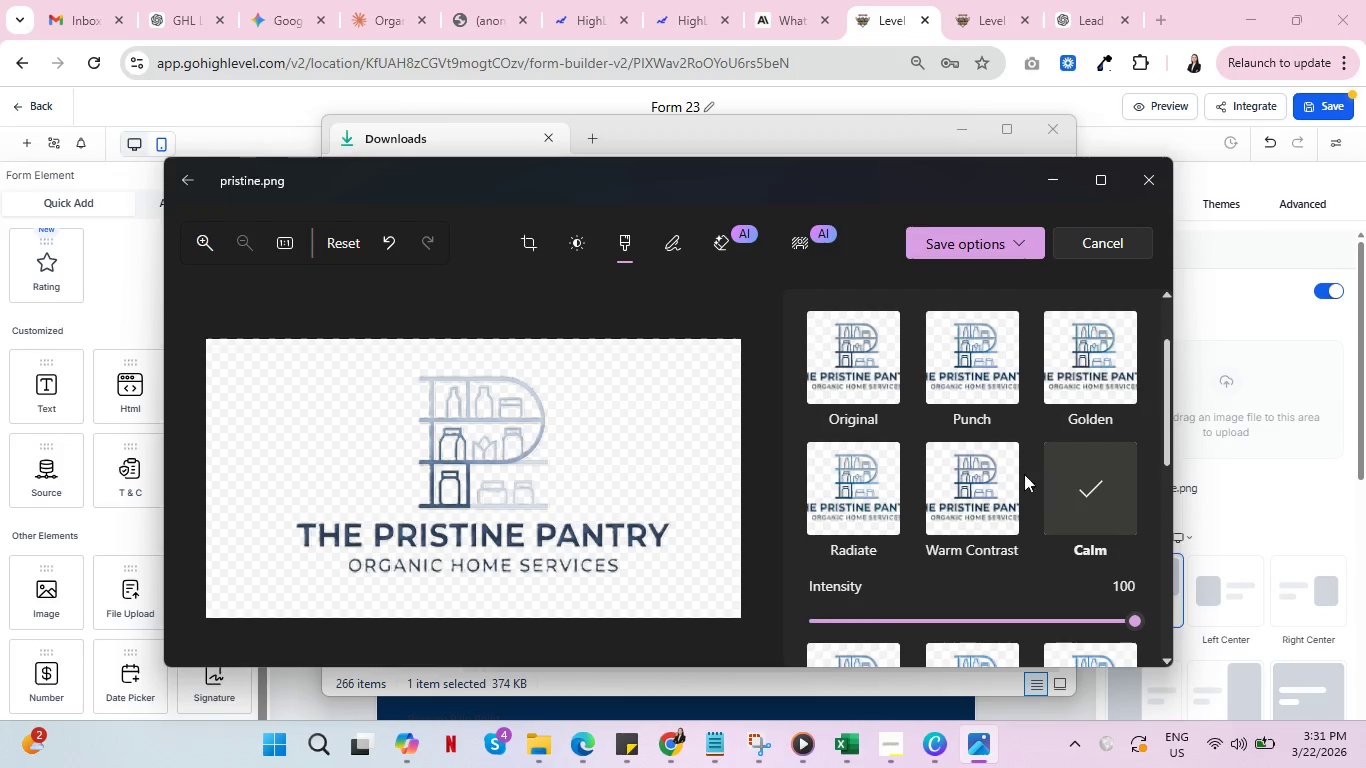 
left_click([978, 479])
 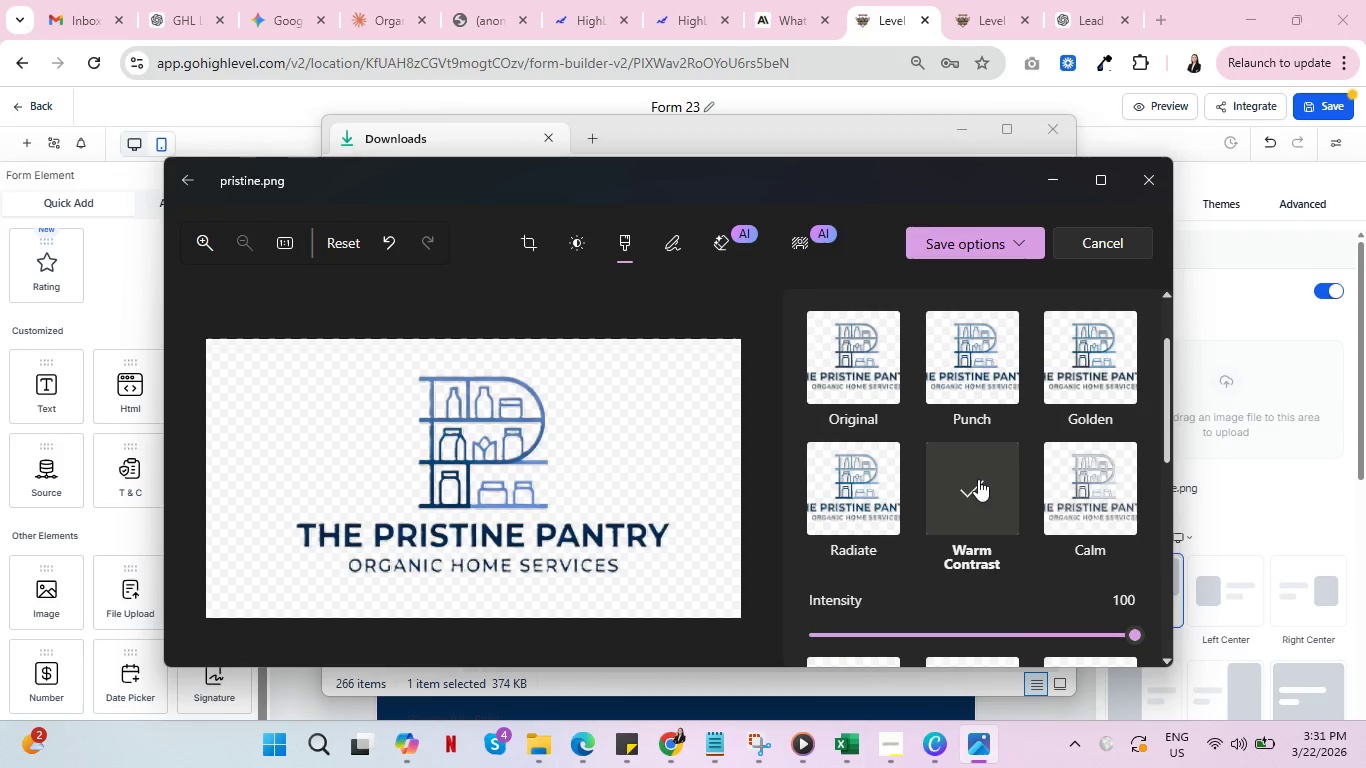 
scroll: coordinate [979, 481], scroll_direction: down, amount: 3.0
 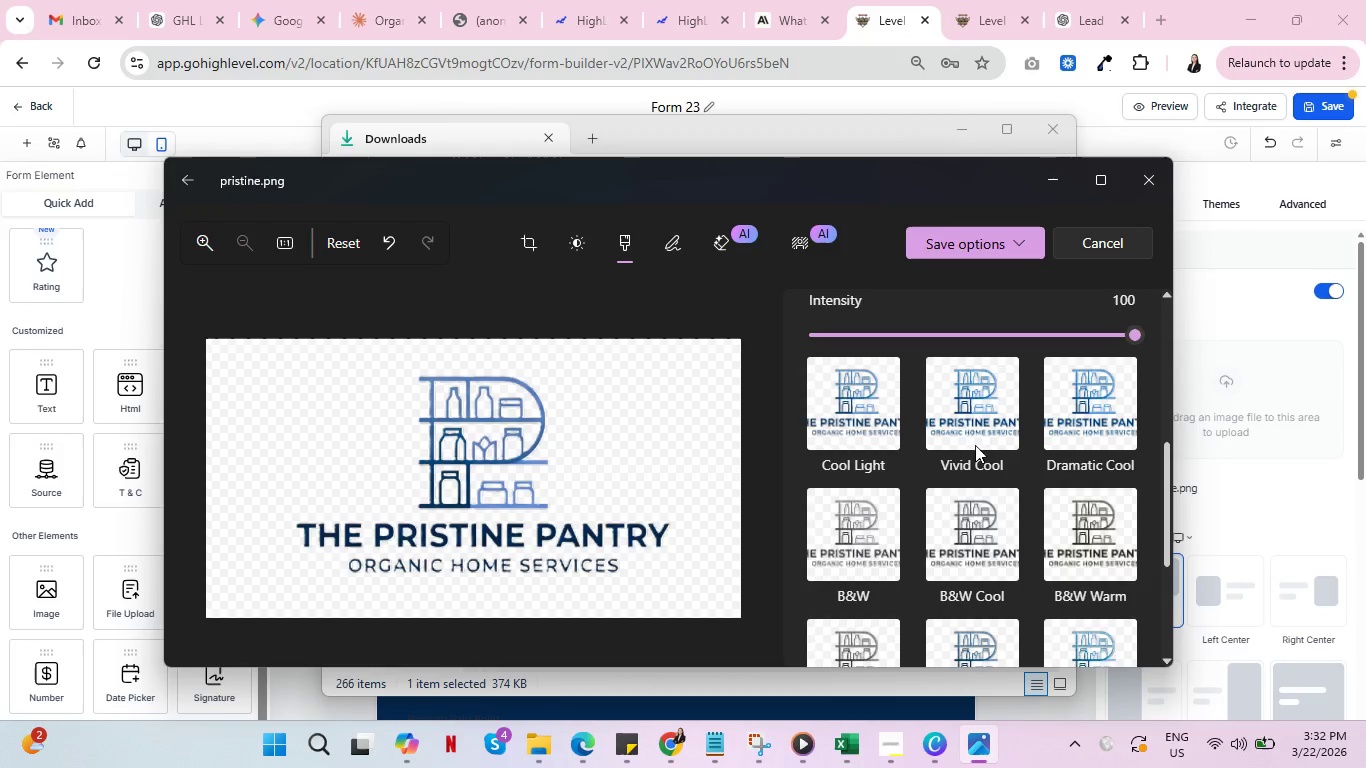 
left_click([974, 404])
 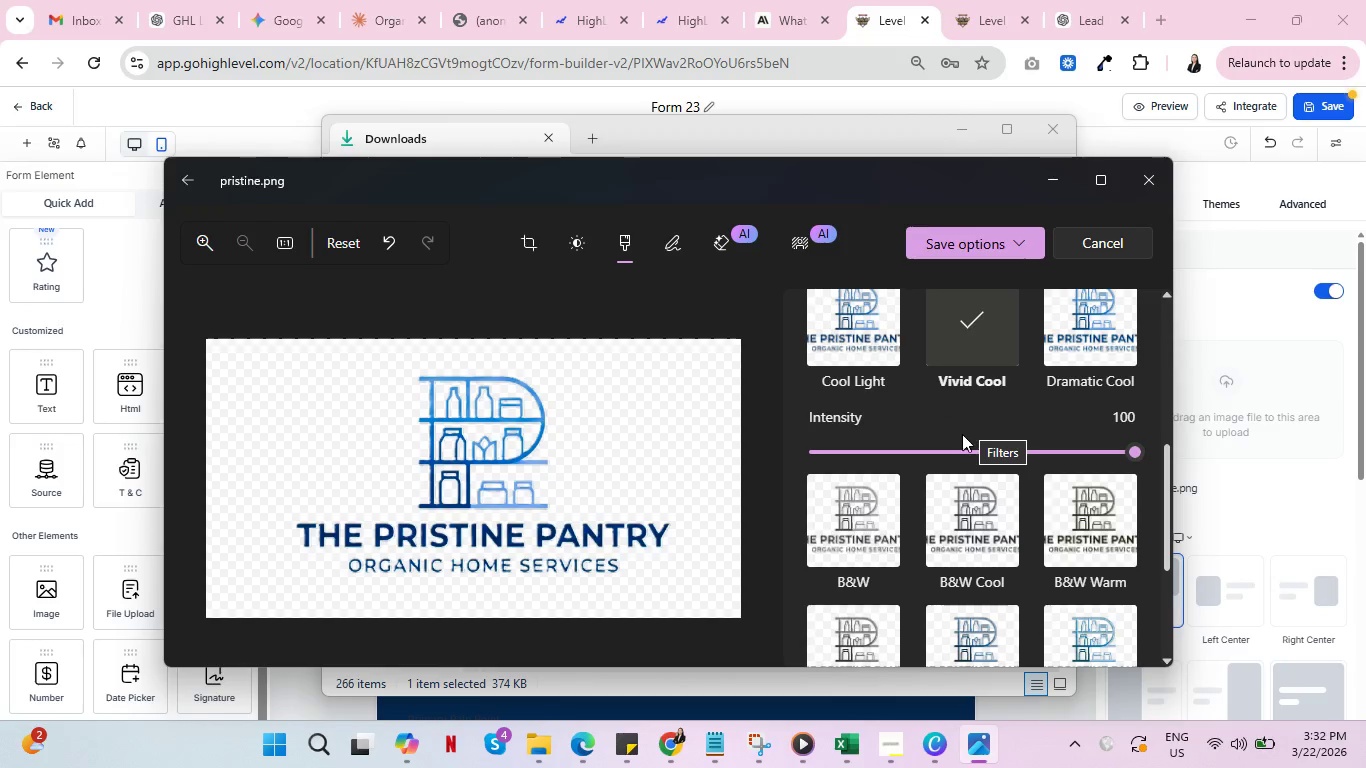 
left_click([968, 543])
 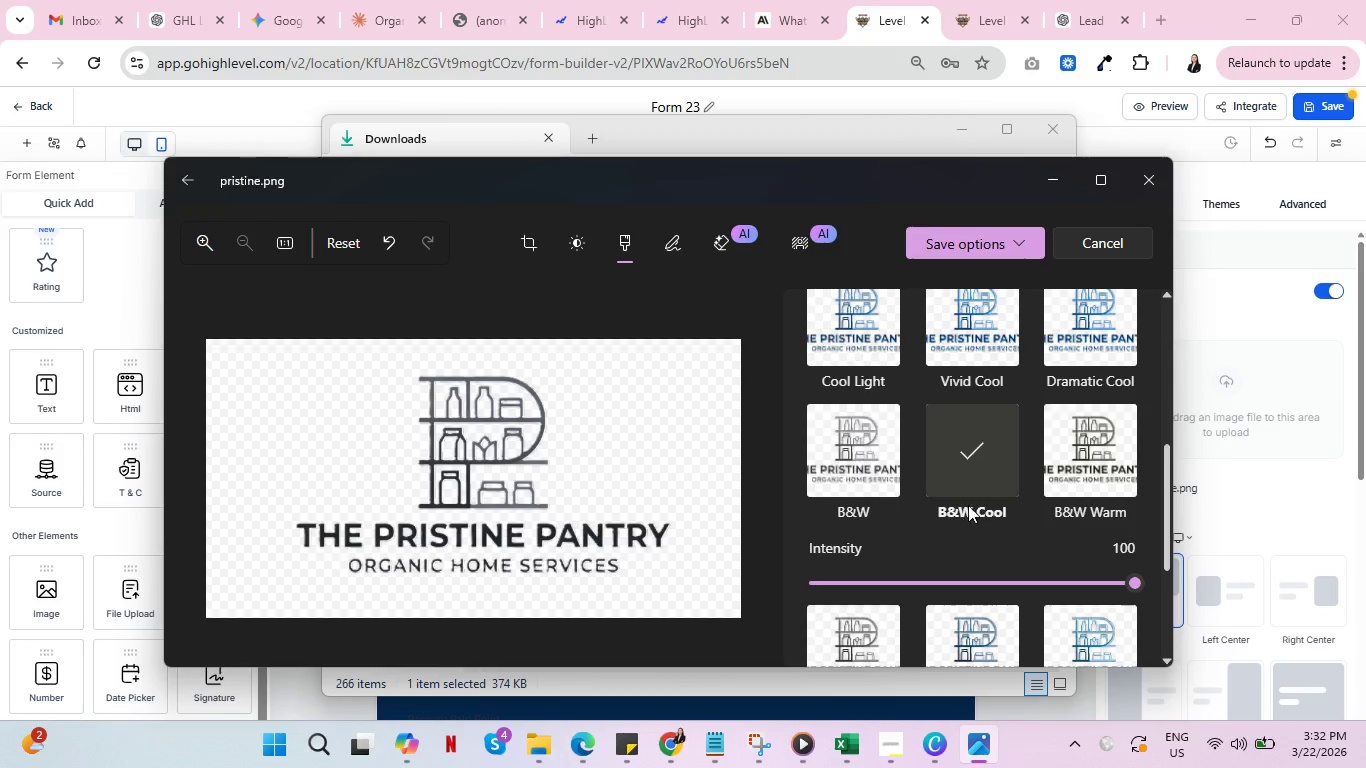 
scroll: coordinate [971, 494], scroll_direction: up, amount: 4.0
 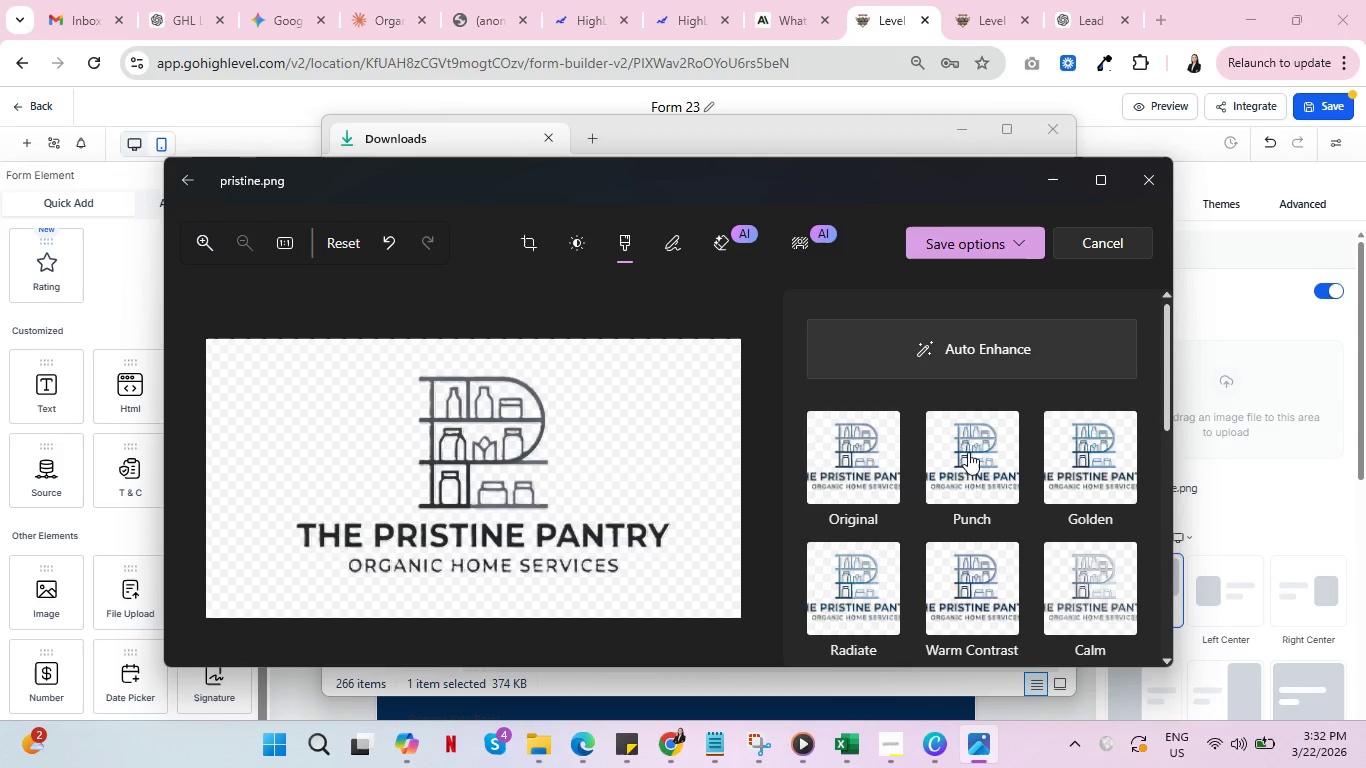 
scroll: coordinate [969, 485], scroll_direction: down, amount: 1.0
 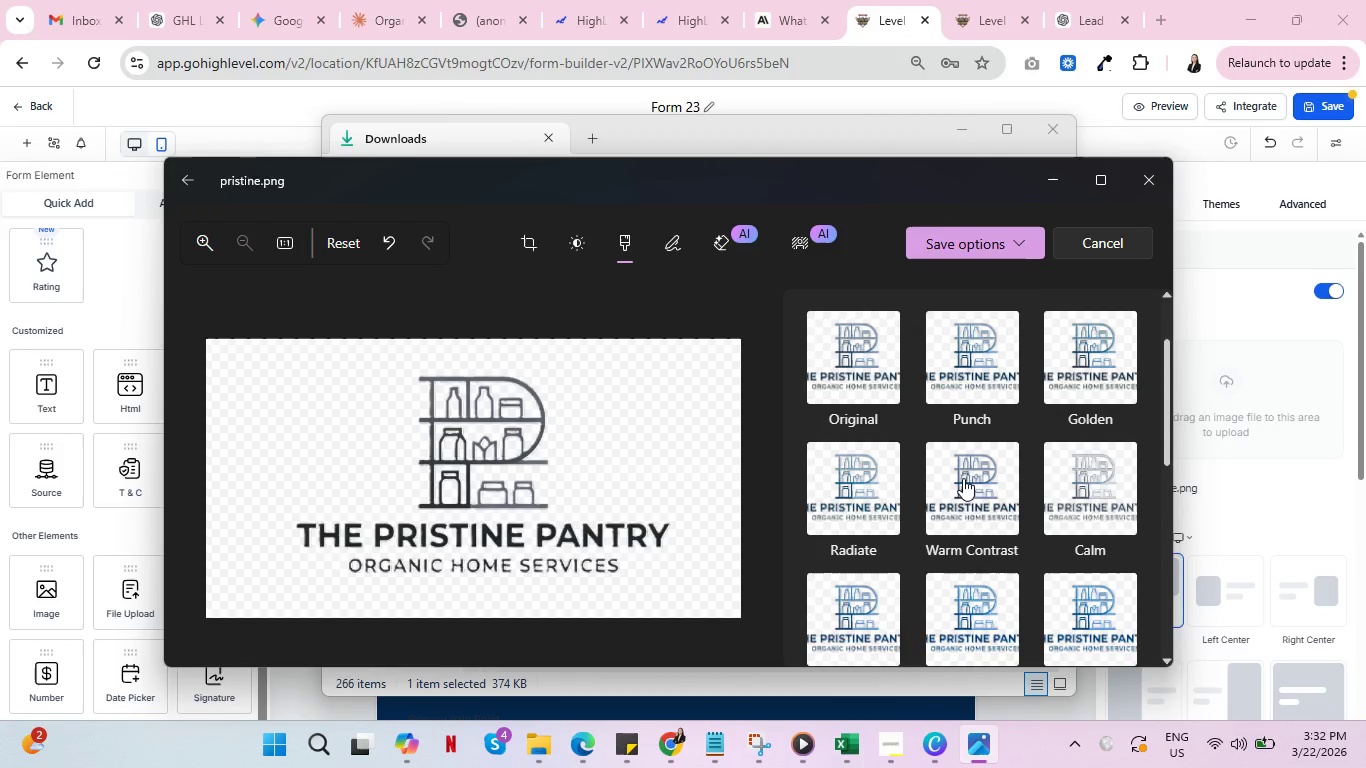 
left_click([963, 478])
 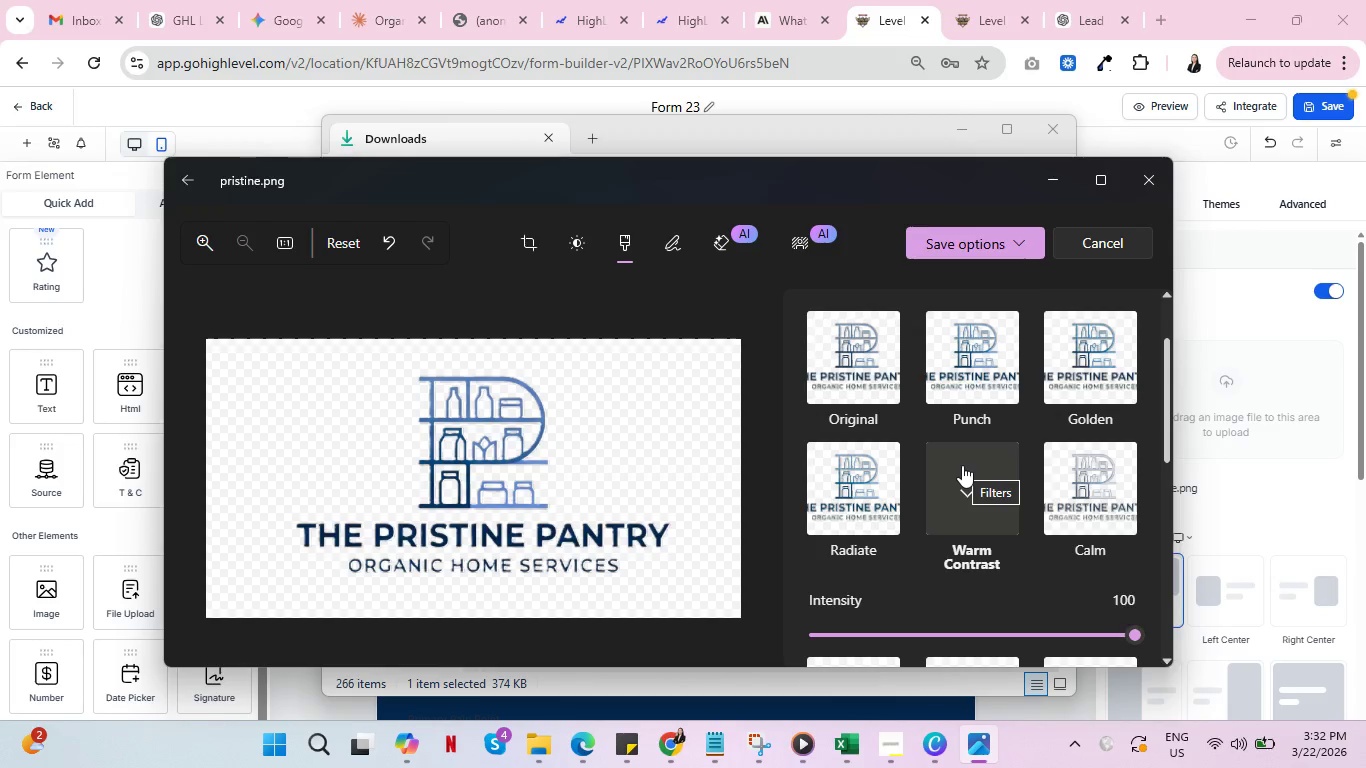 
scroll: coordinate [961, 481], scroll_direction: down, amount: 10.0
 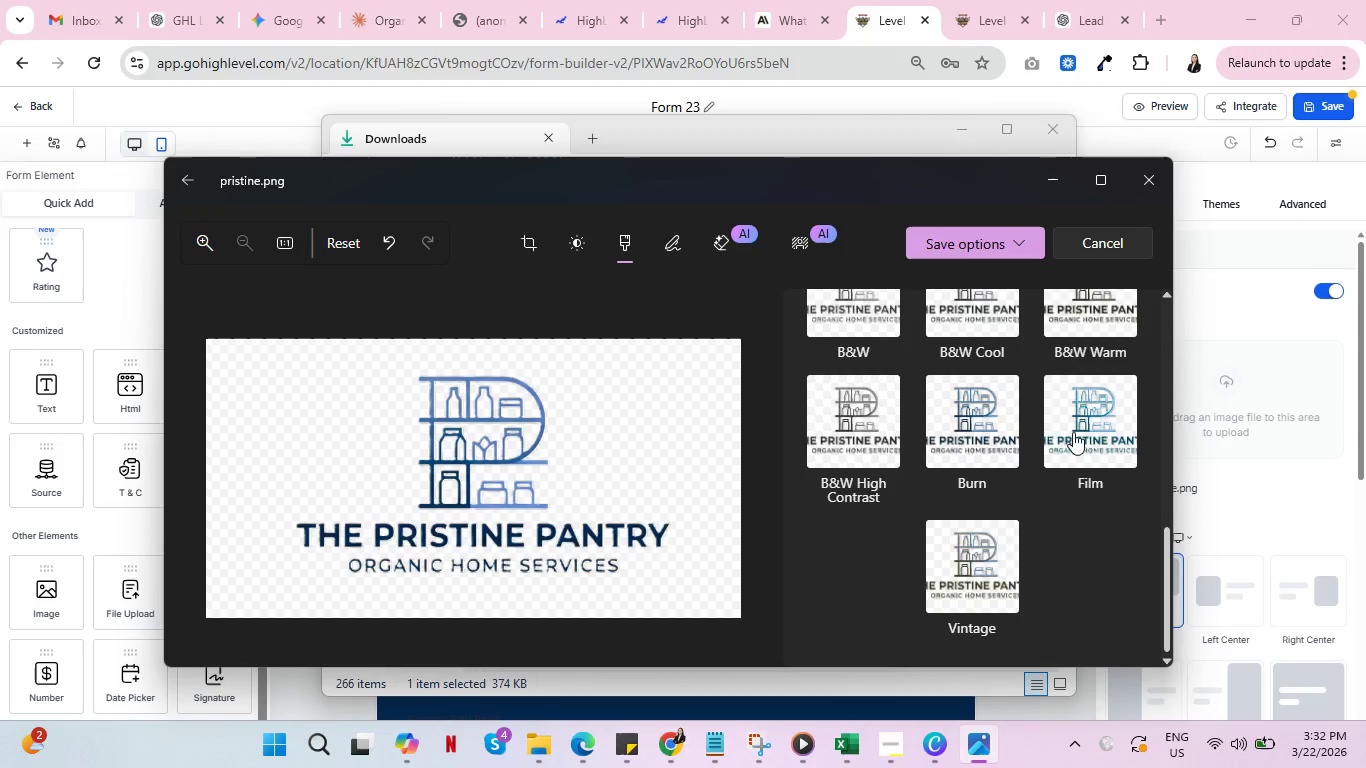 
left_click([1091, 427])
 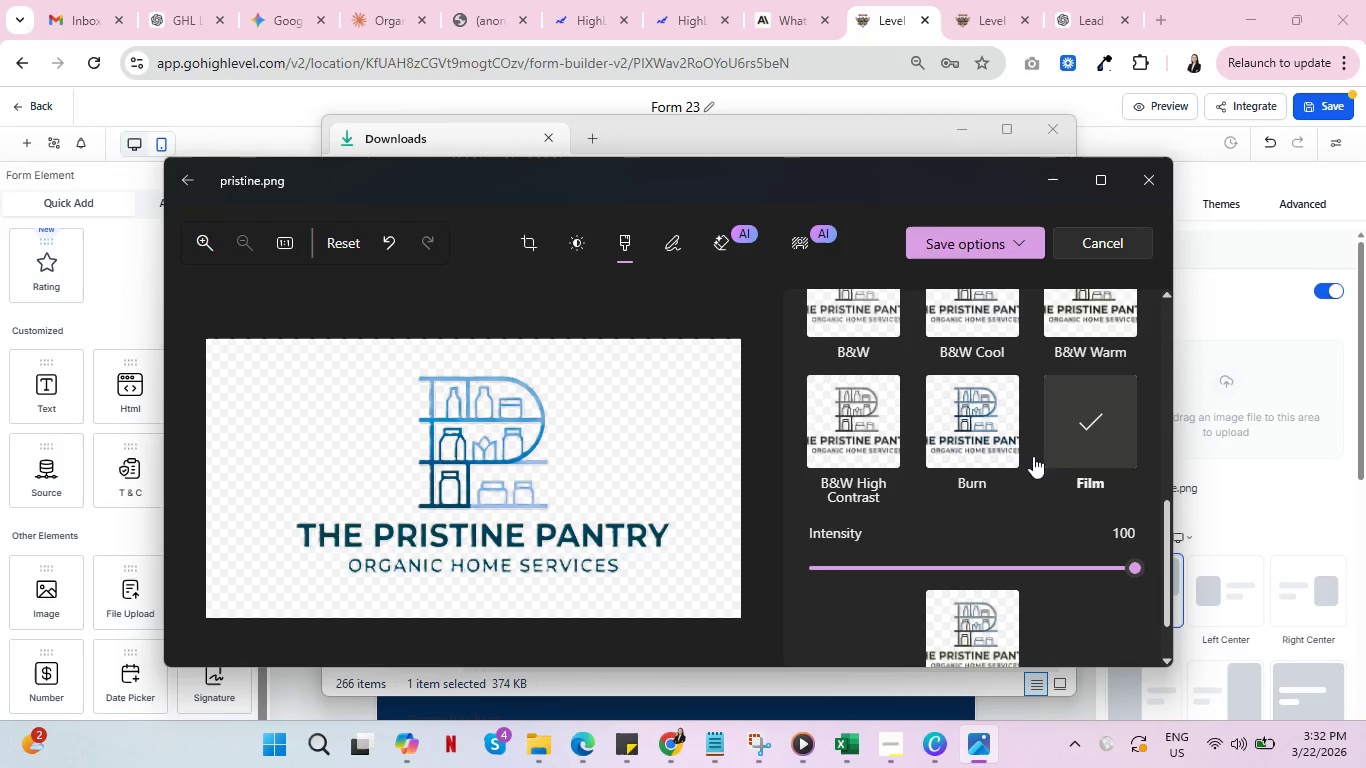 
scroll: coordinate [1006, 474], scroll_direction: up, amount: 3.0
 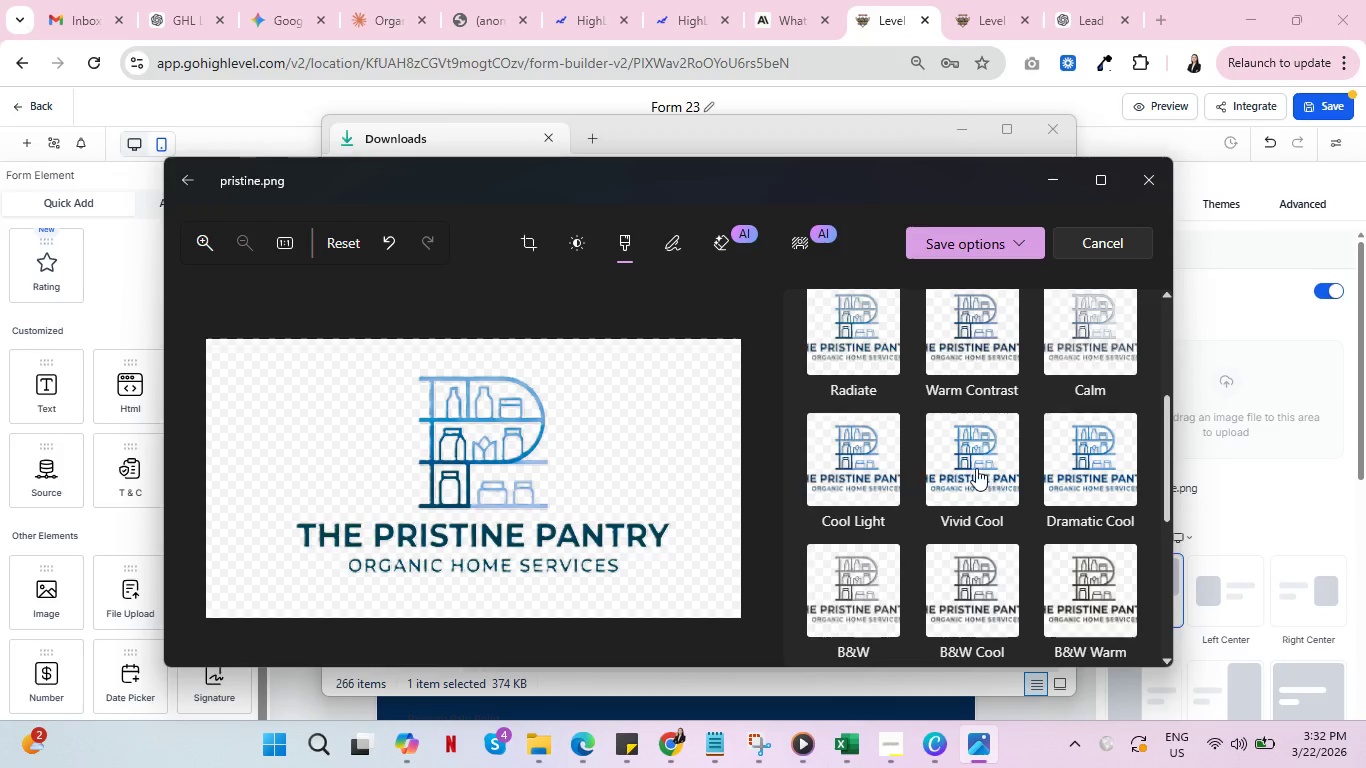 
left_click([975, 466])
 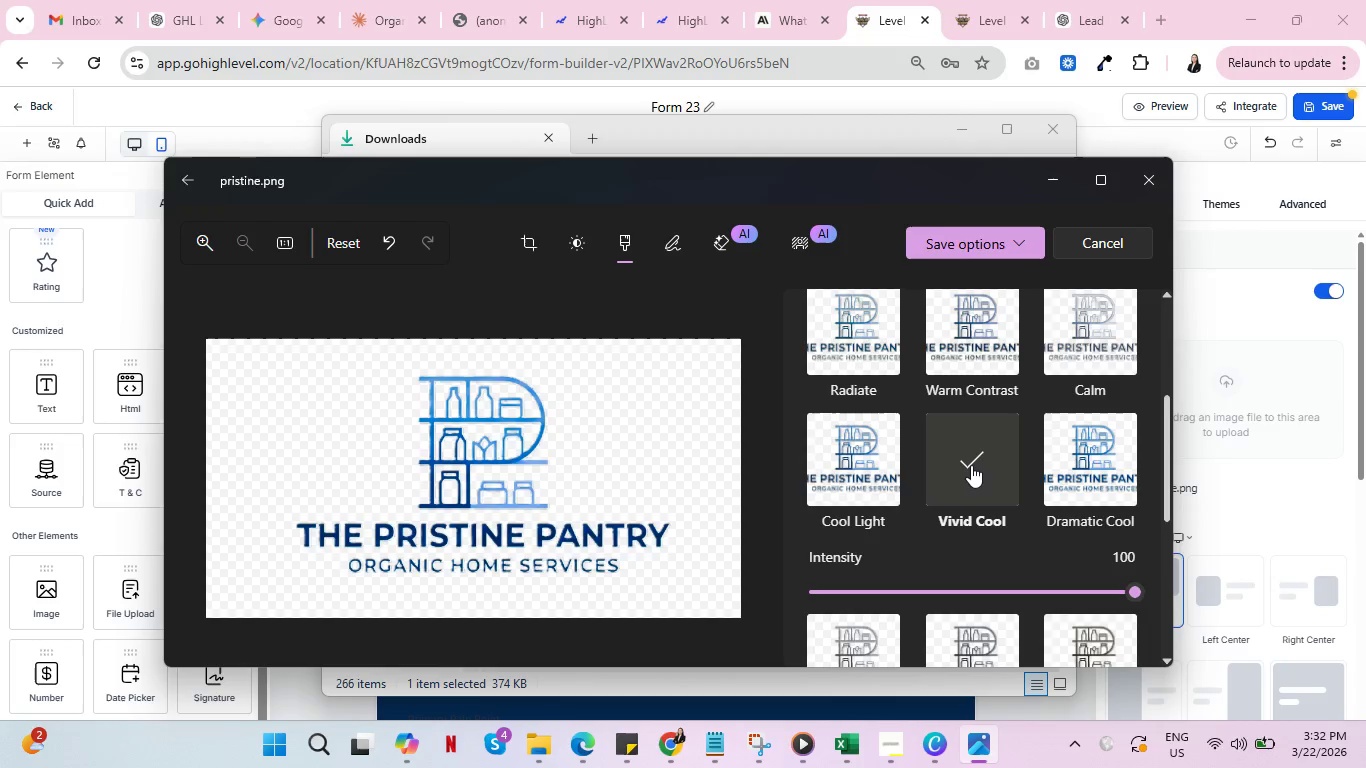 
scroll: coordinate [968, 463], scroll_direction: up, amount: 2.0
 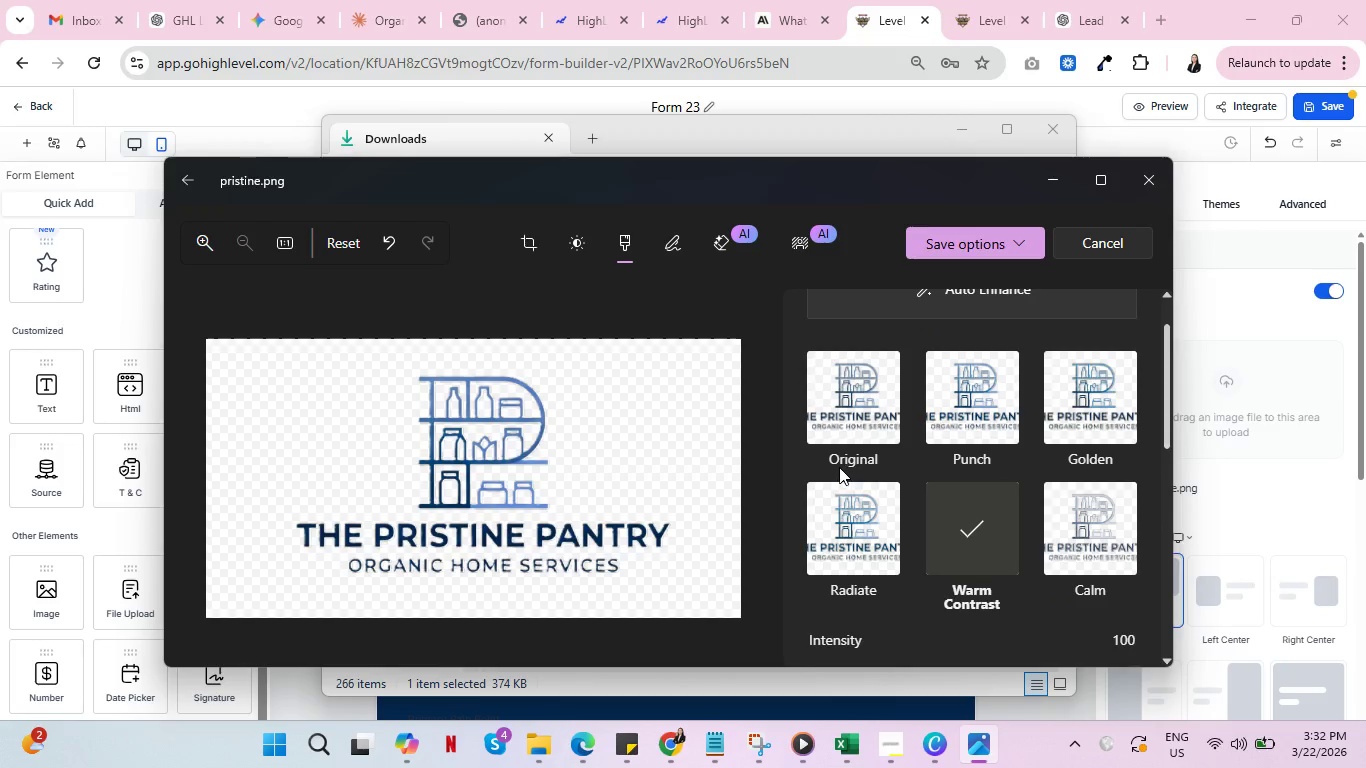 
left_click([645, 404])
 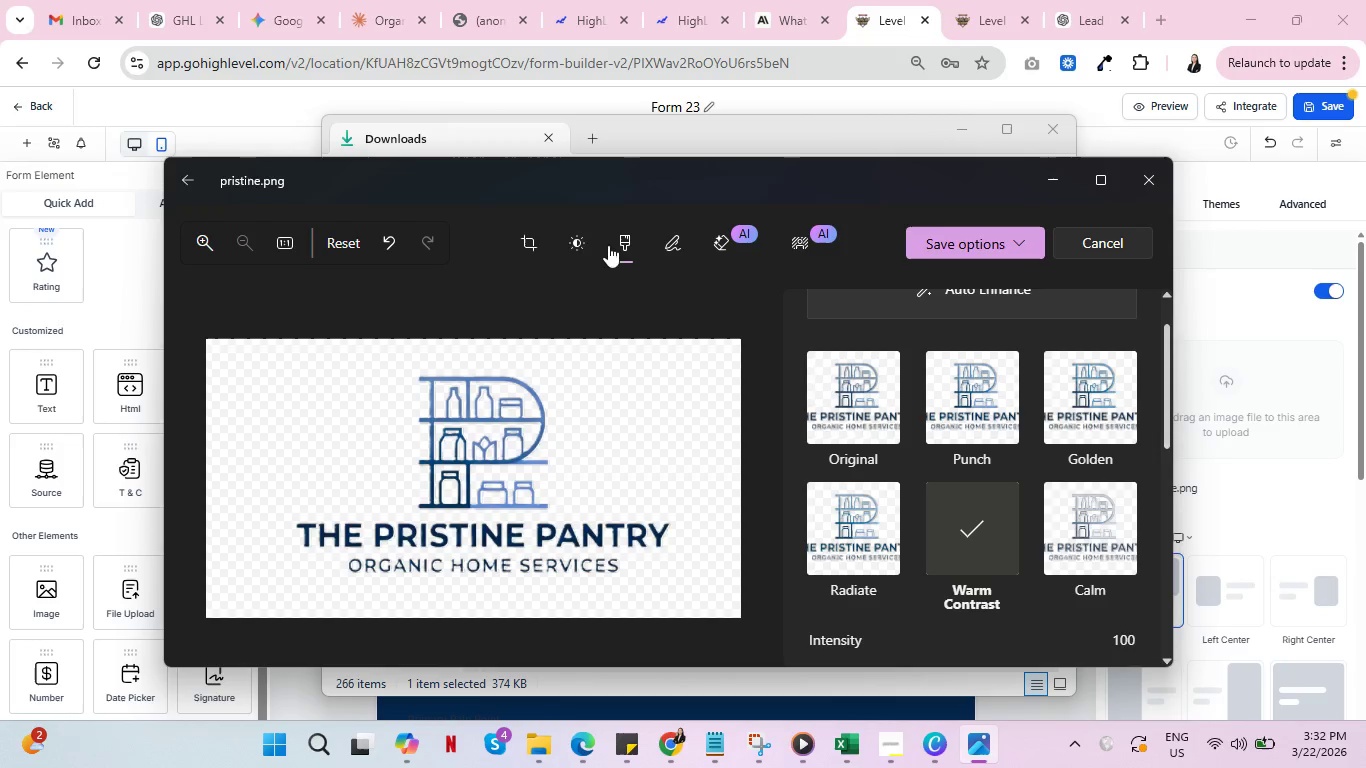 
left_click([582, 245])
 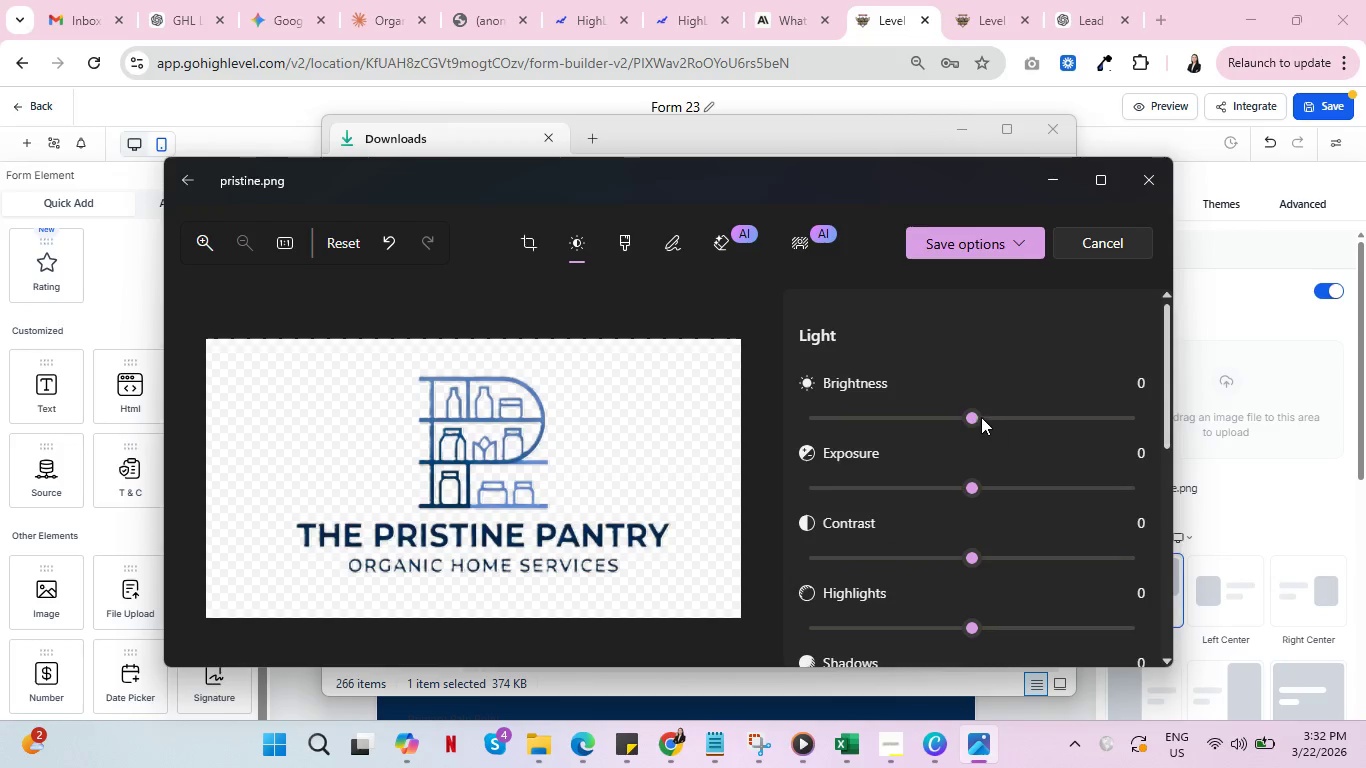 
left_click_drag(start_coordinate=[973, 417], to_coordinate=[942, 433])
 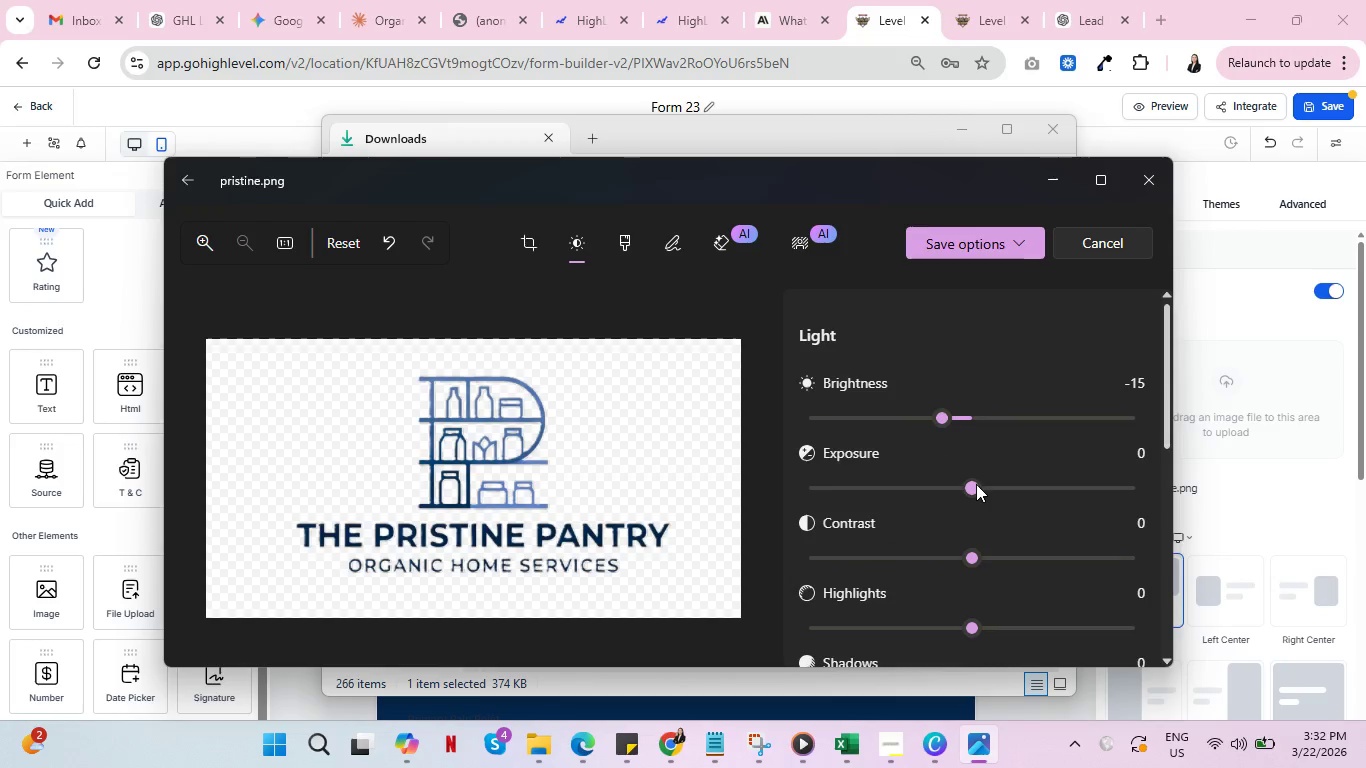 
left_click_drag(start_coordinate=[971, 486], to_coordinate=[996, 490])
 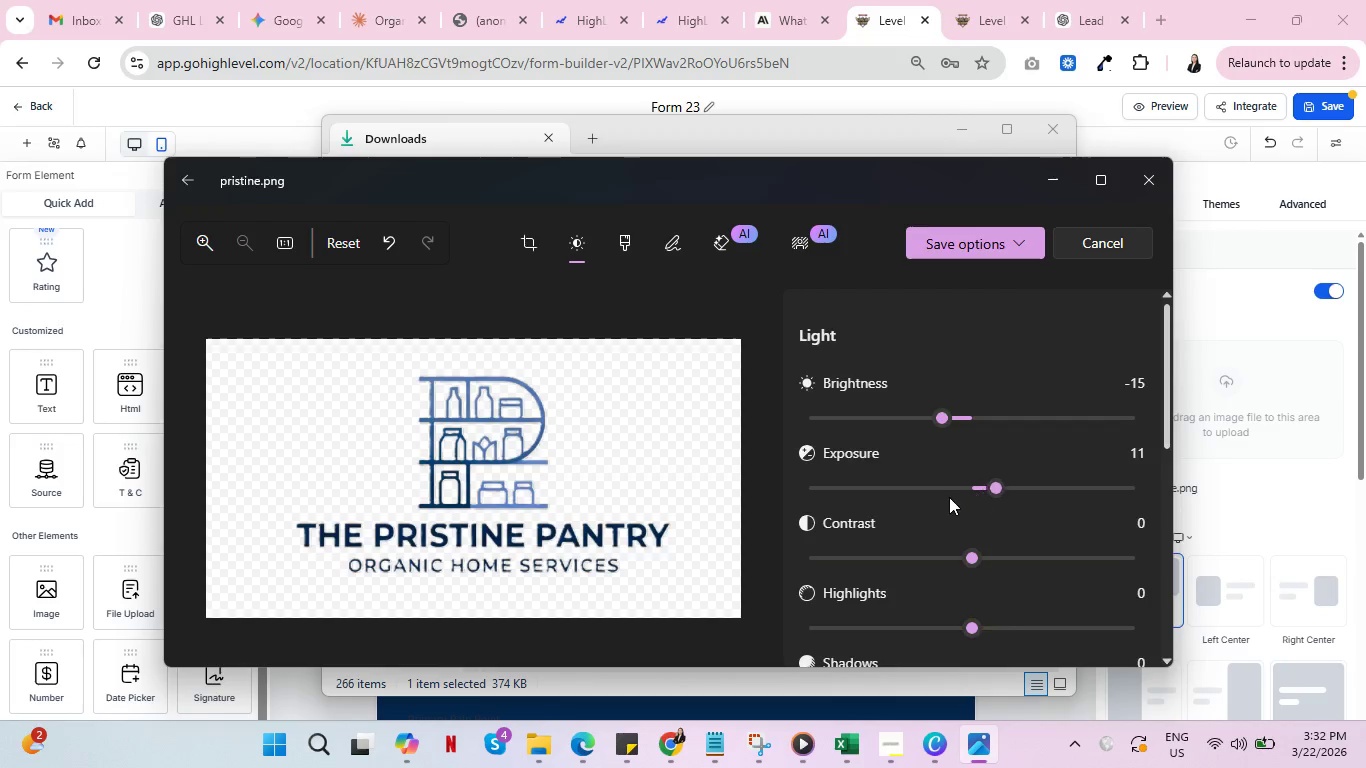 
scroll: coordinate [949, 498], scroll_direction: down, amount: 1.0
 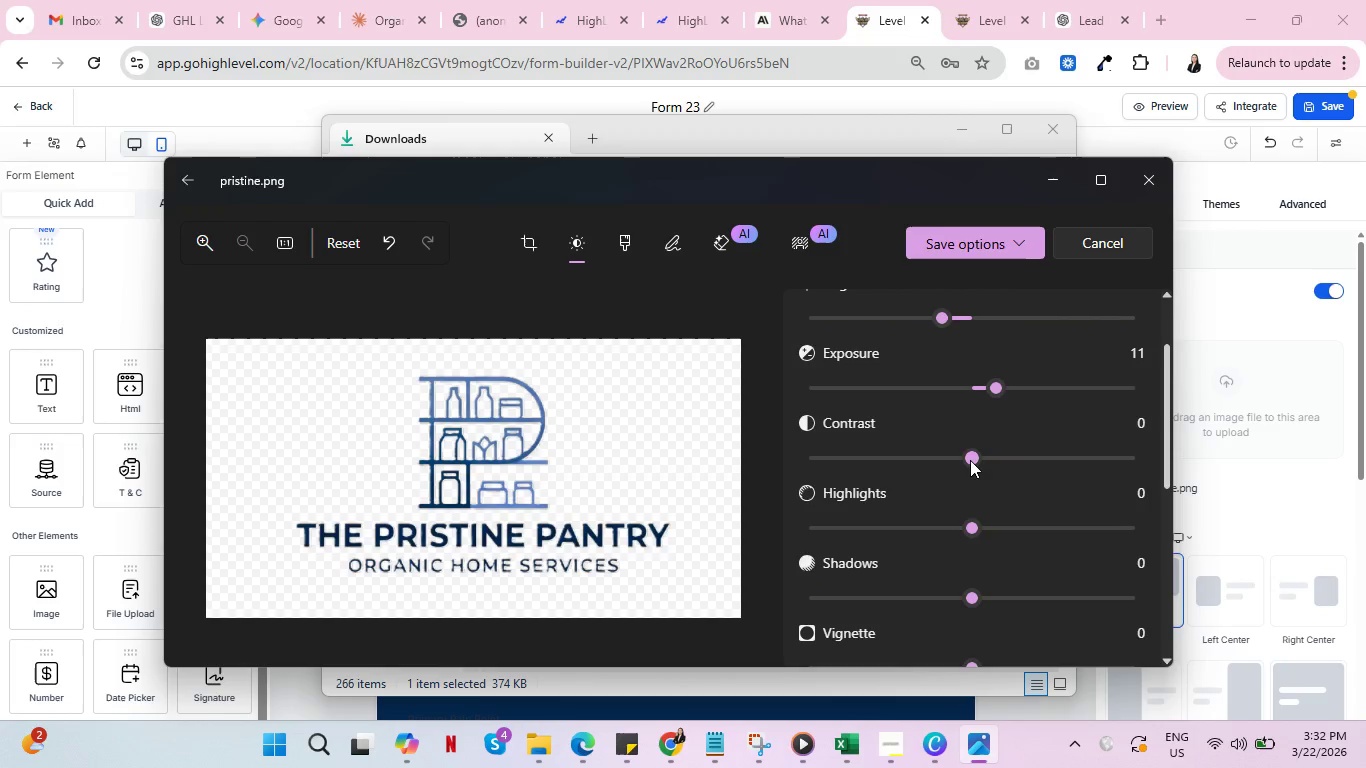 
left_click_drag(start_coordinate=[965, 457], to_coordinate=[993, 465])
 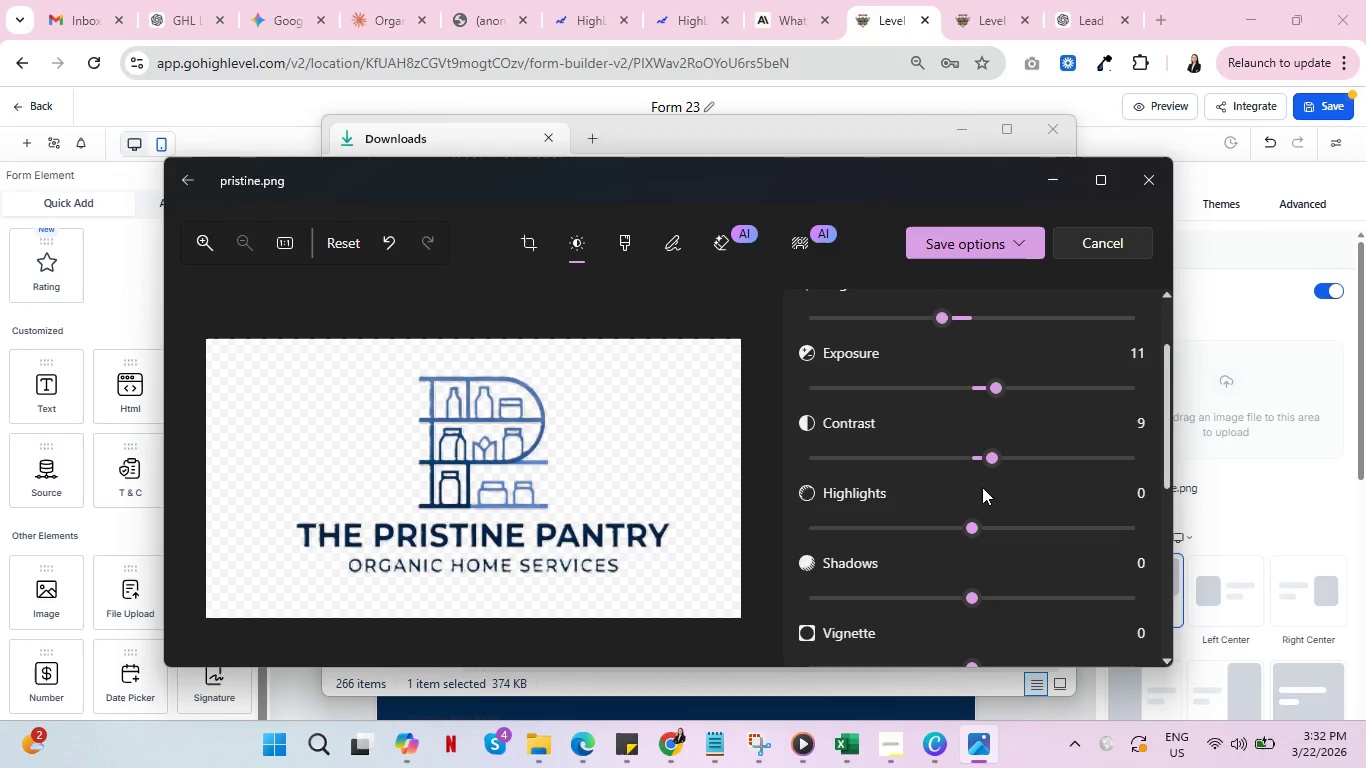 
scroll: coordinate [982, 493], scroll_direction: down, amount: 2.0
 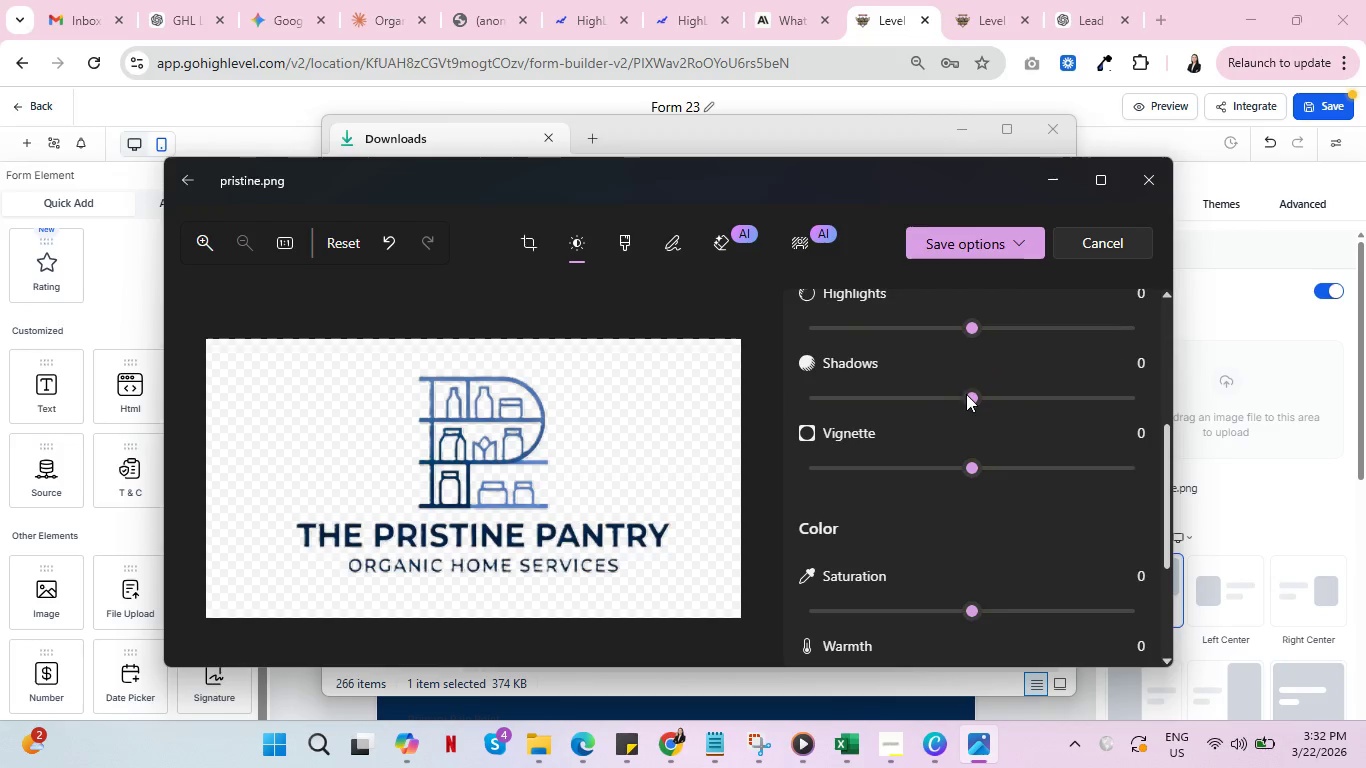 
left_click_drag(start_coordinate=[968, 396], to_coordinate=[997, 403])
 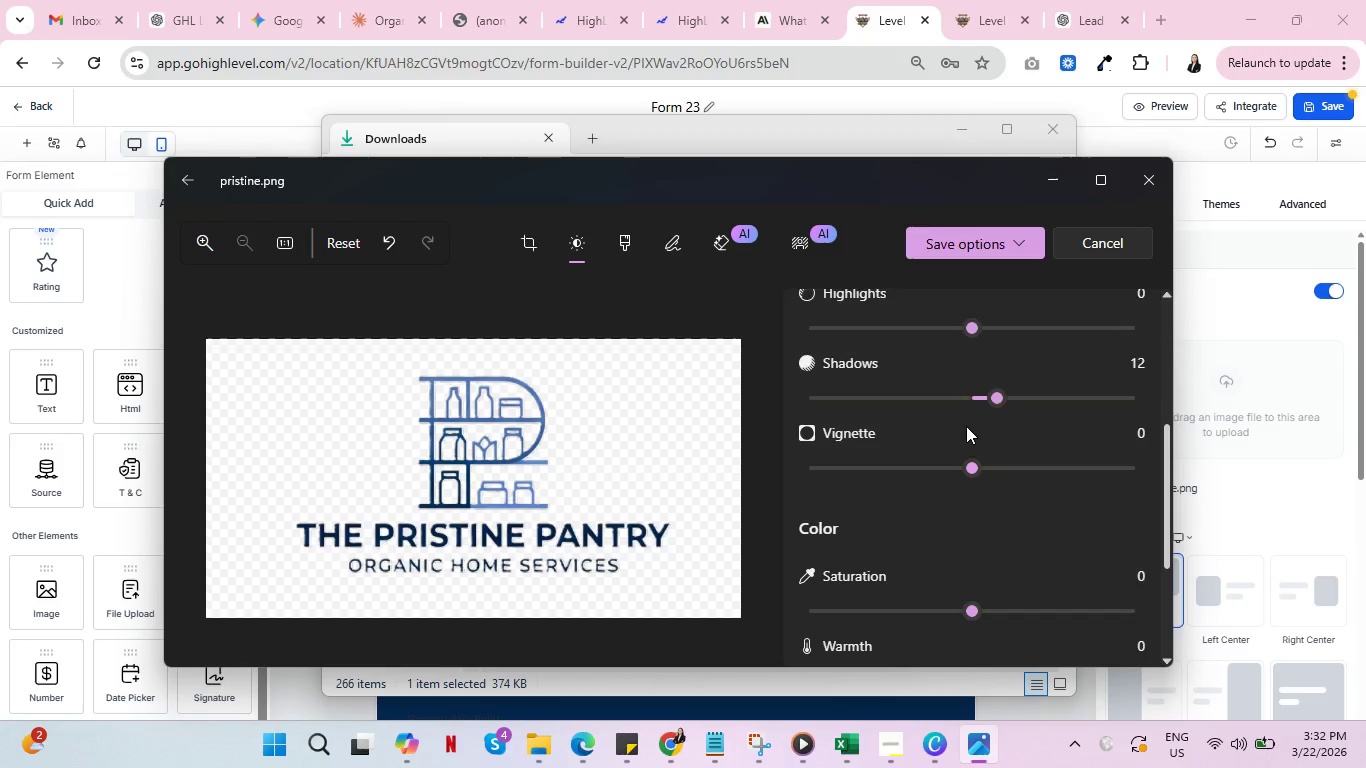 
scroll: coordinate [966, 423], scroll_direction: down, amount: 1.0
 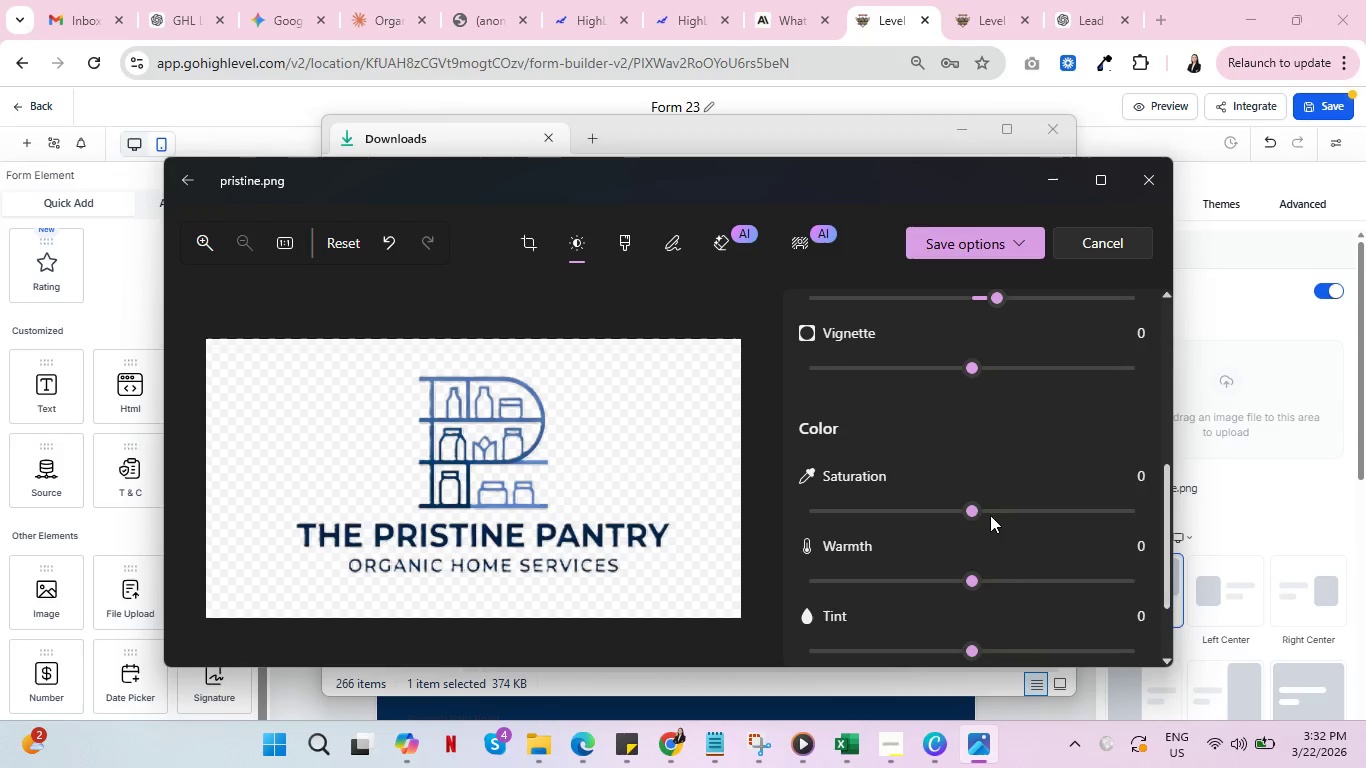 
left_click_drag(start_coordinate=[972, 511], to_coordinate=[1069, 514])
 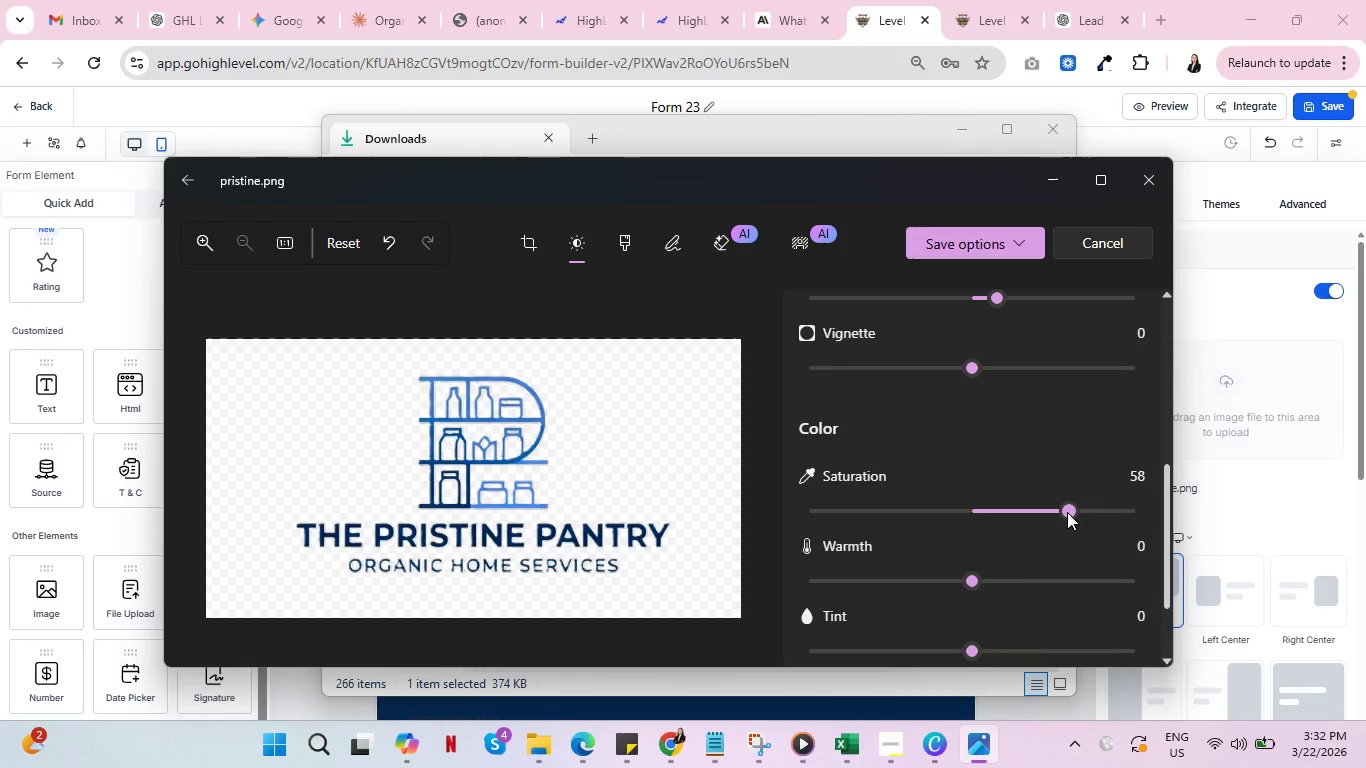 
left_click_drag(start_coordinate=[1064, 508], to_coordinate=[995, 506])
 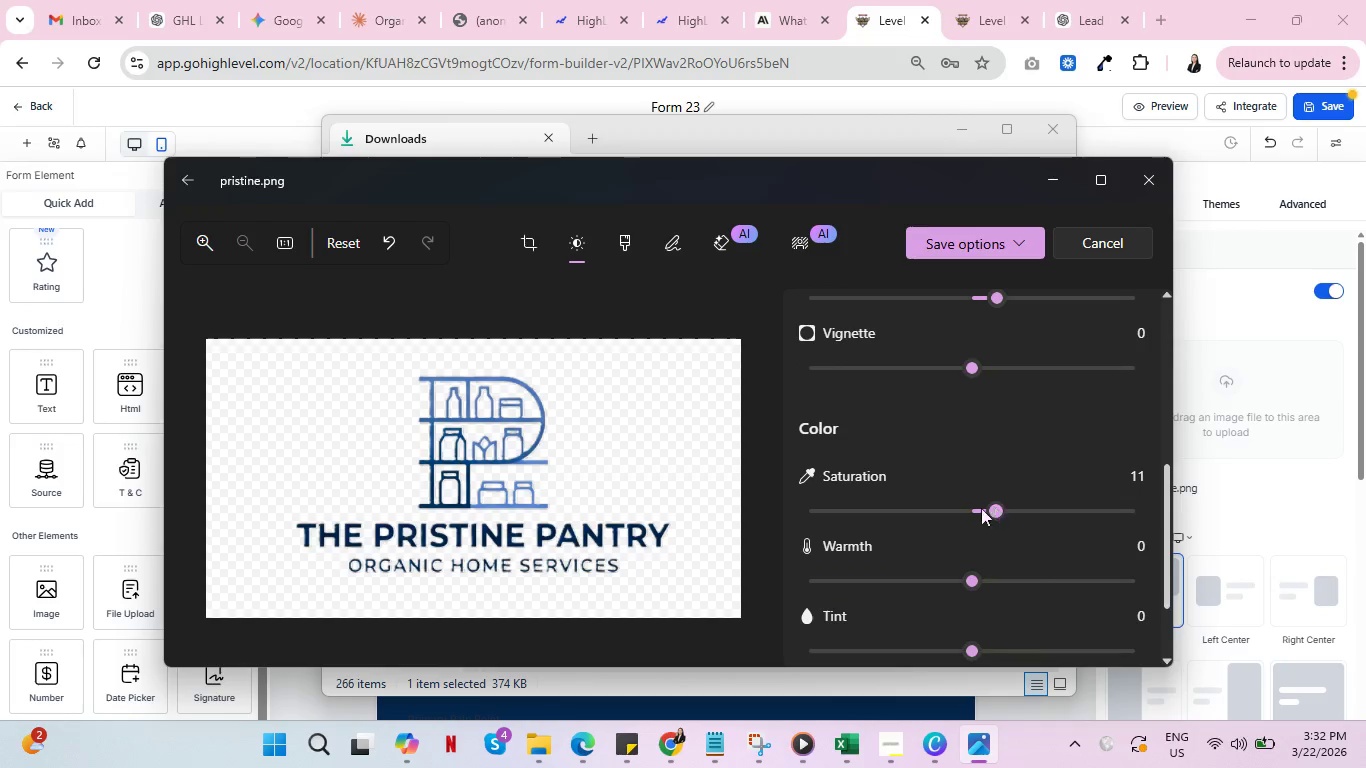 
scroll: coordinate [976, 524], scroll_direction: down, amount: 6.0
 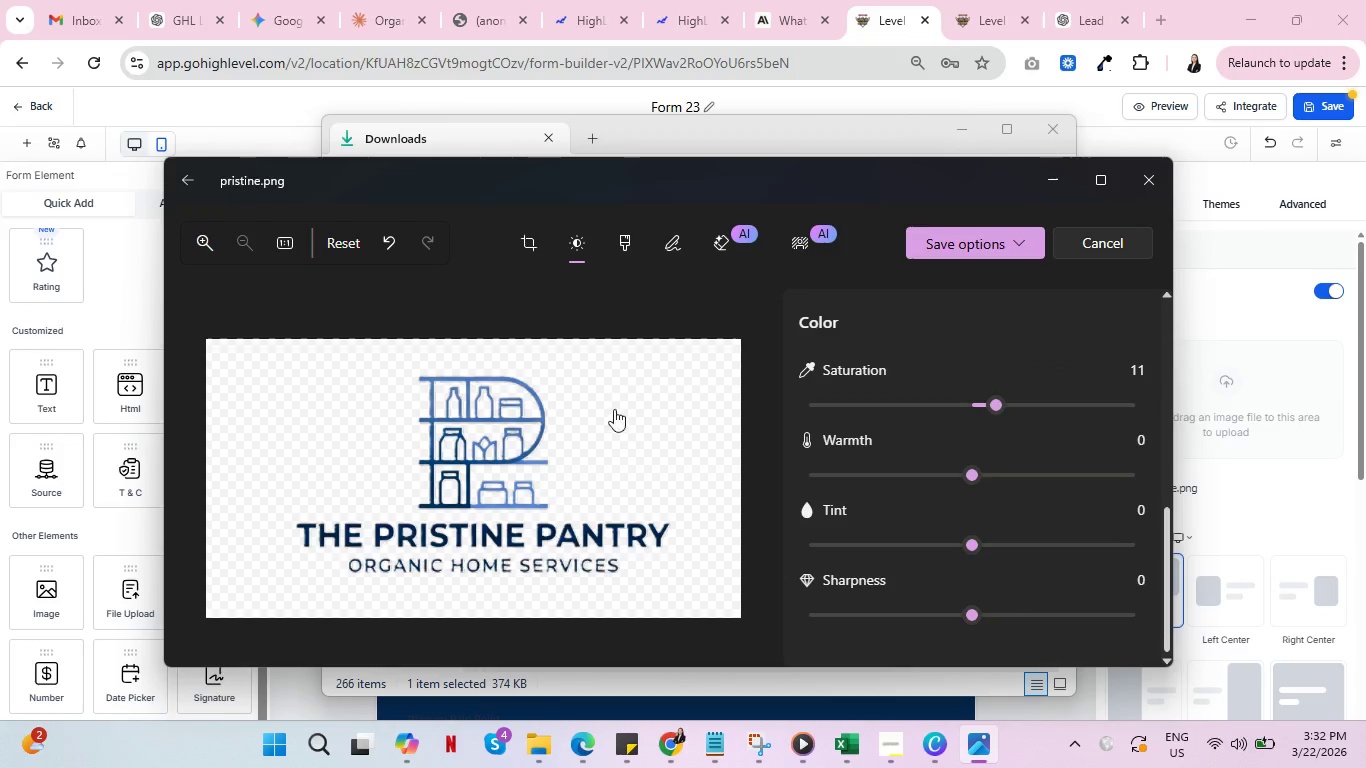 
scroll: coordinate [624, 451], scroll_direction: up, amount: 5.0
 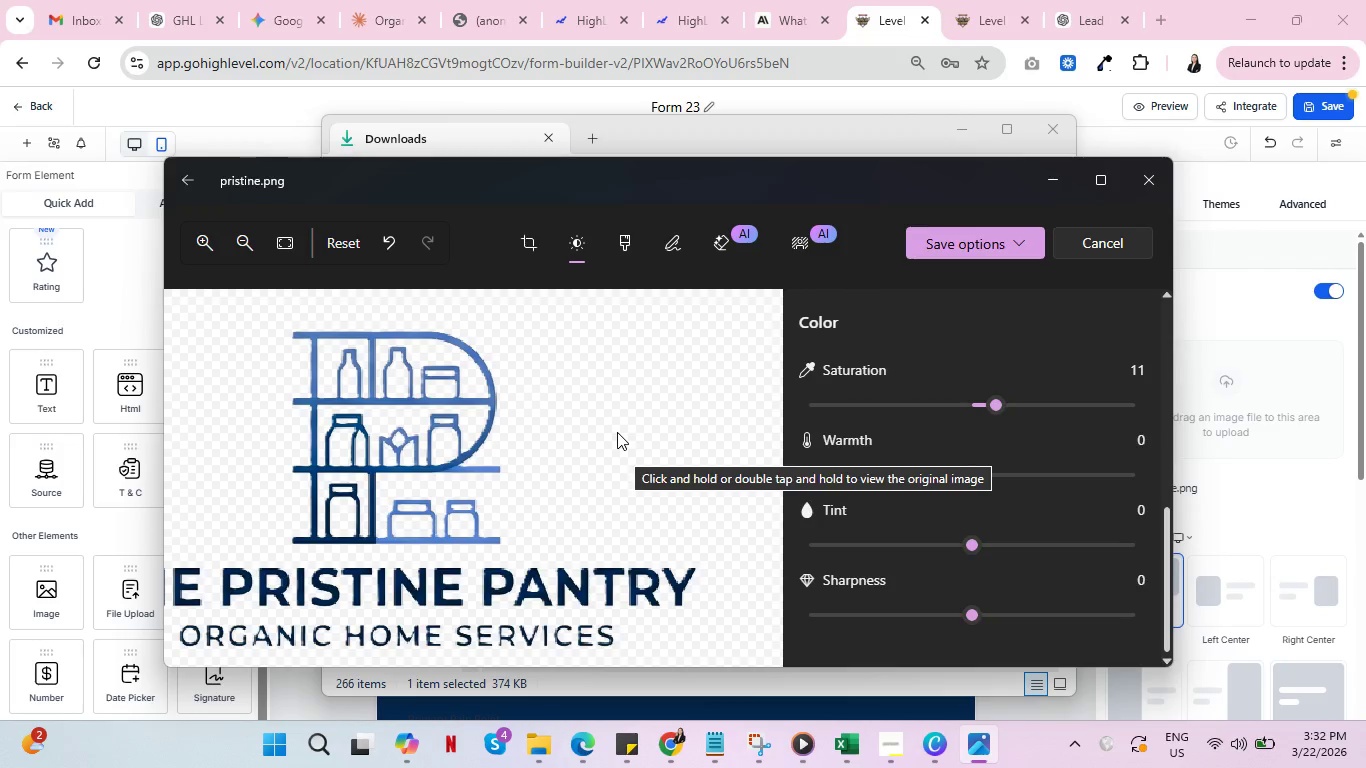 
scroll: coordinate [617, 432], scroll_direction: down, amount: 1.0
 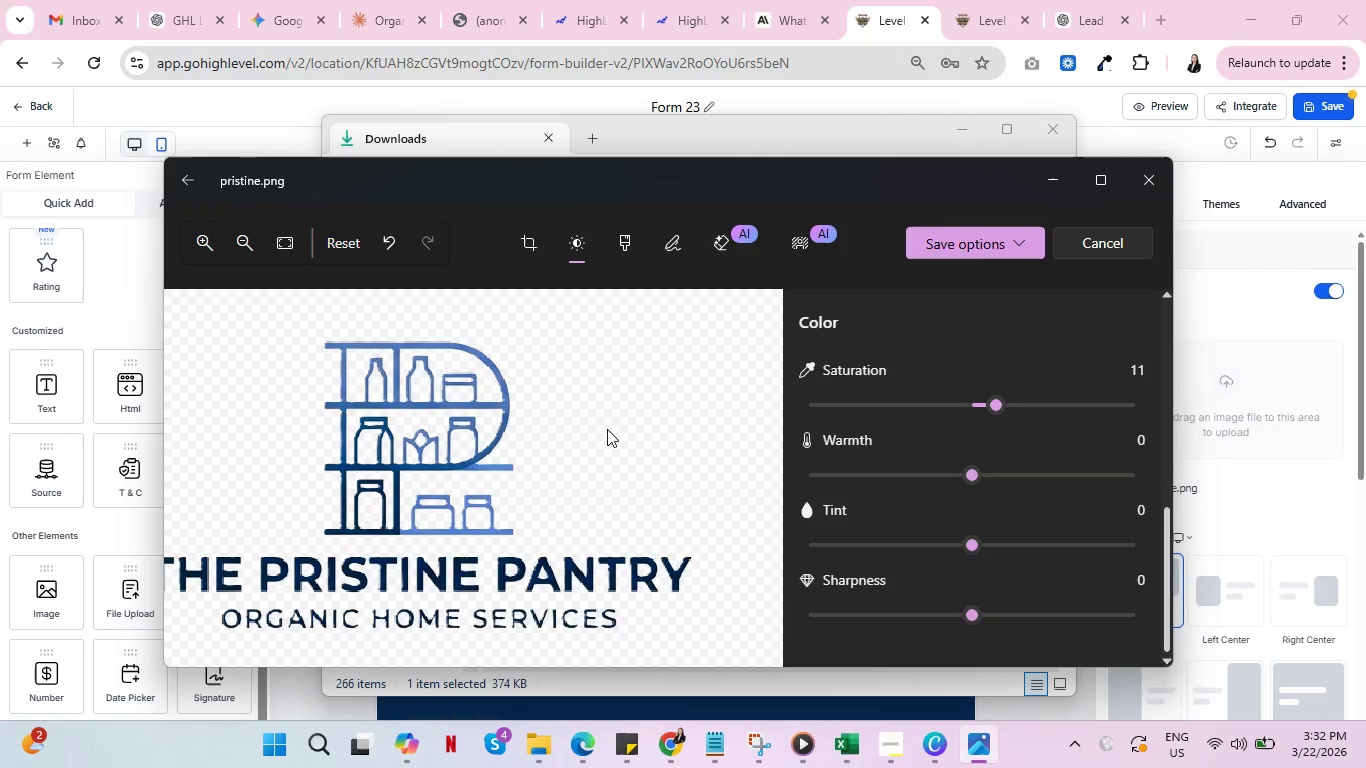 
left_click([600, 435])
 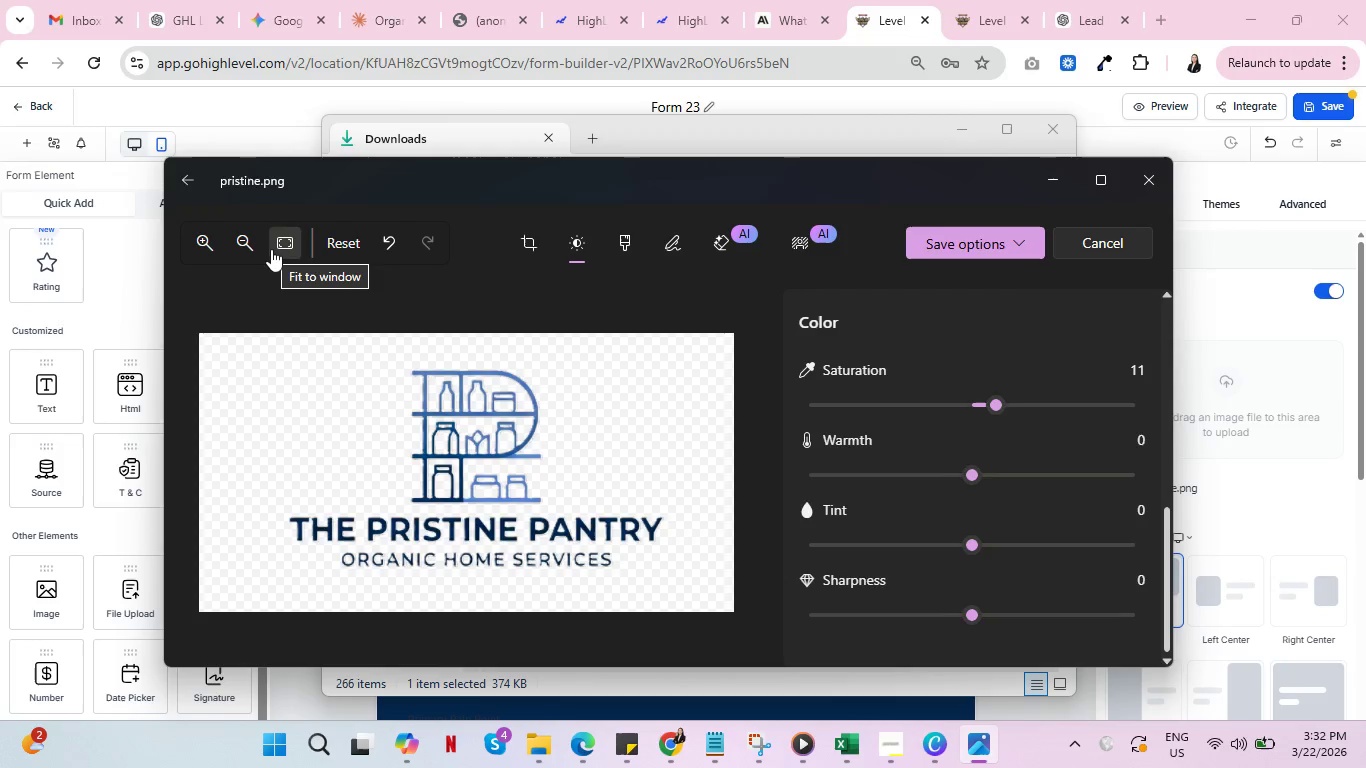 
scroll: coordinate [600, 435], scroll_direction: down, amount: 4.0
 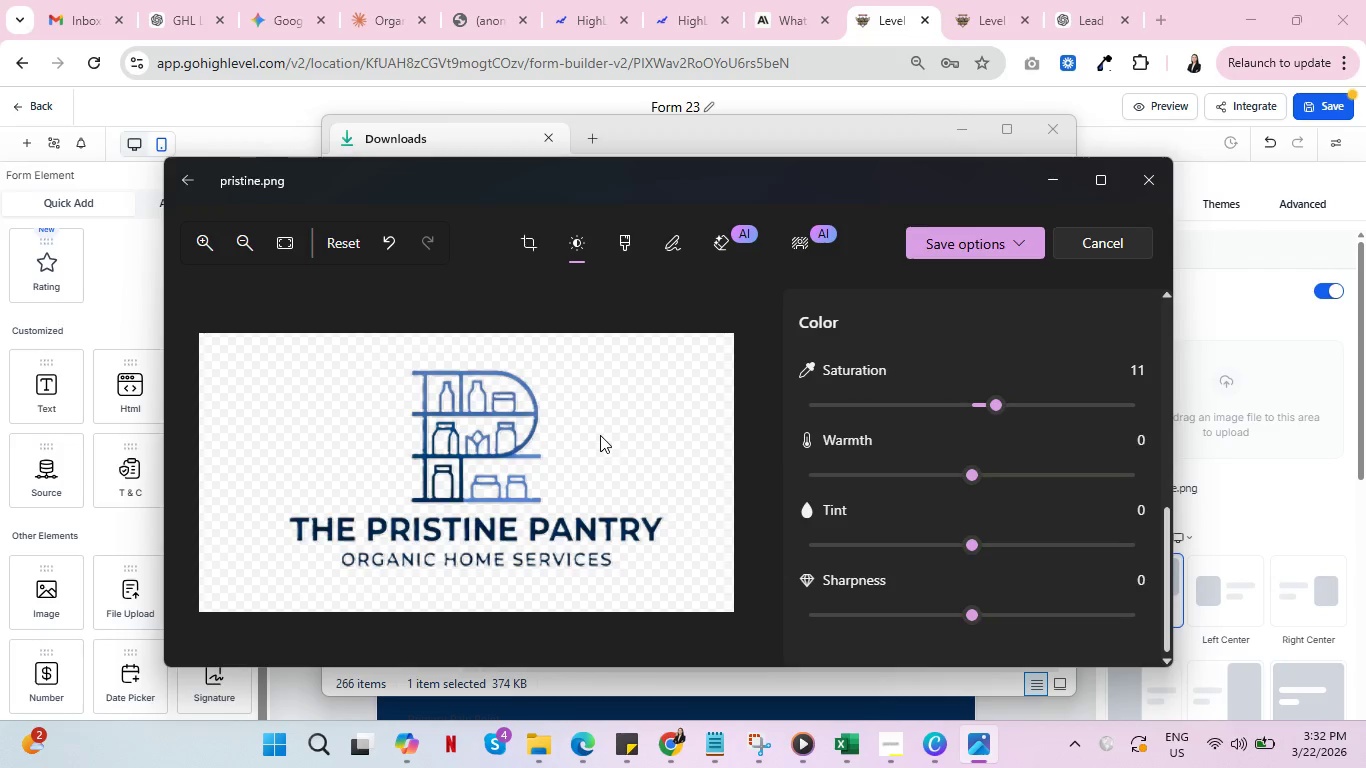 
left_click([281, 244])
 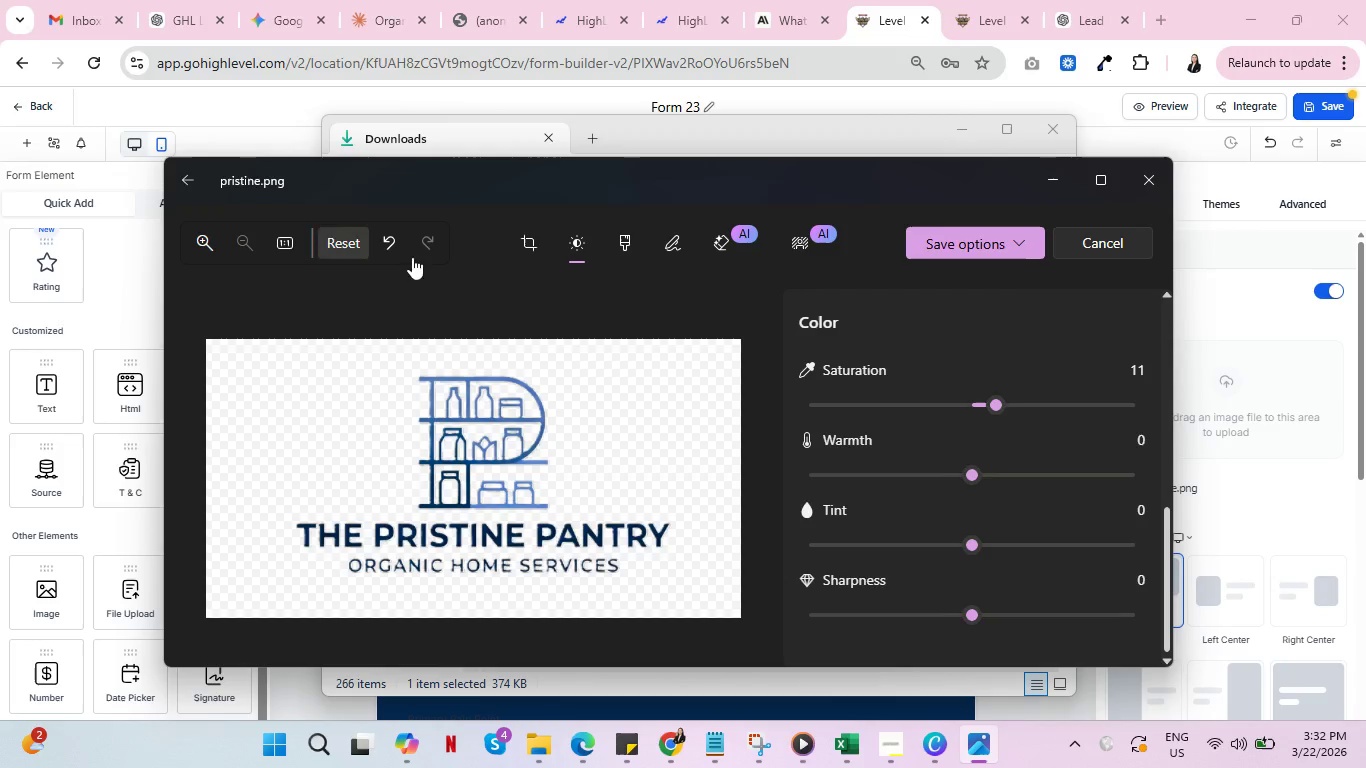 
left_click([526, 249])
 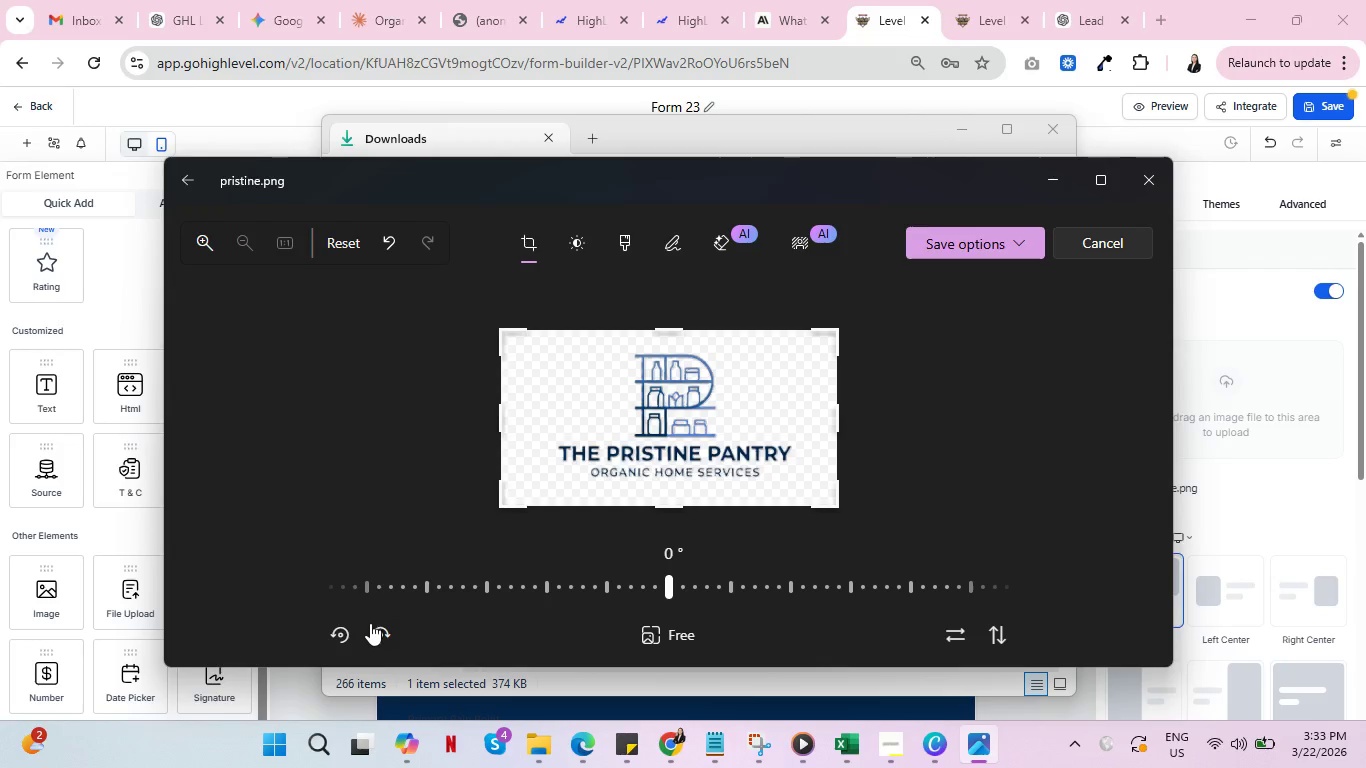 
wait(6.86)
 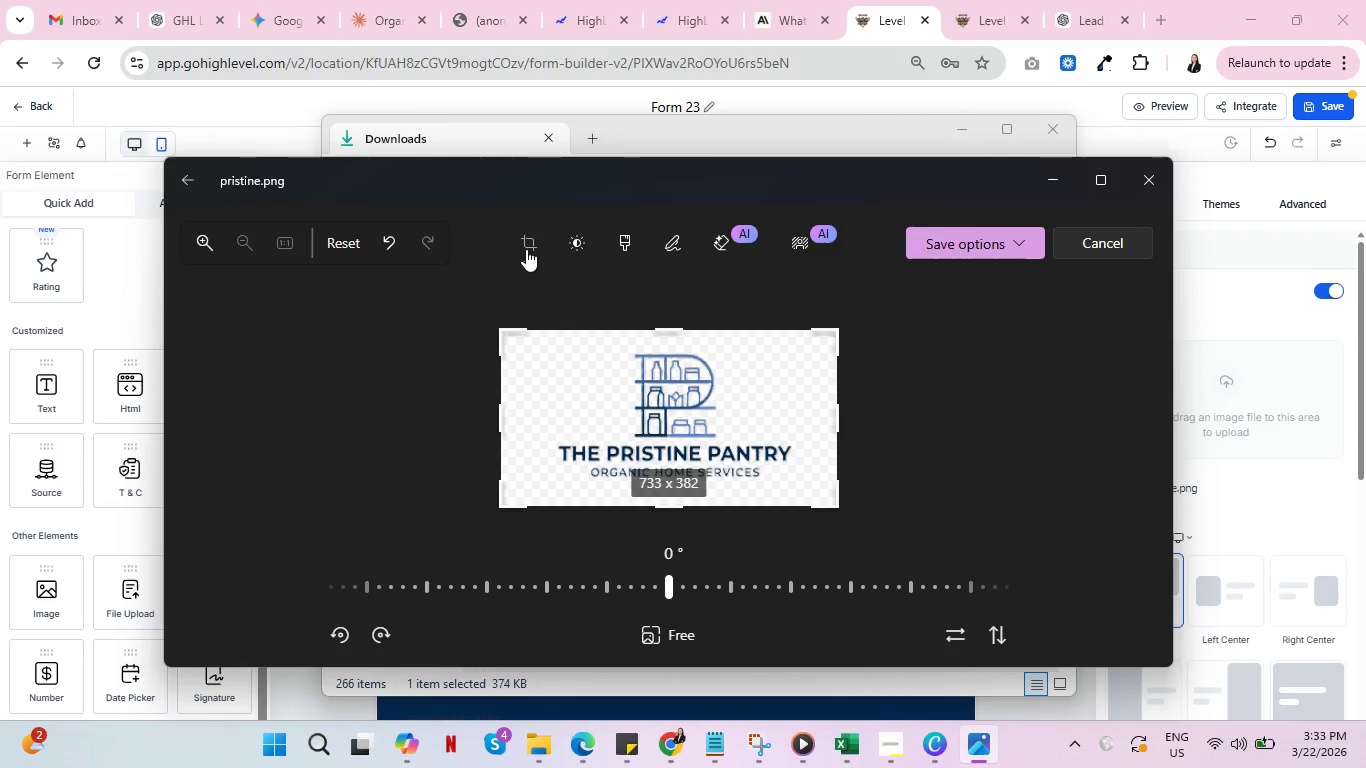 
left_click([653, 633])
 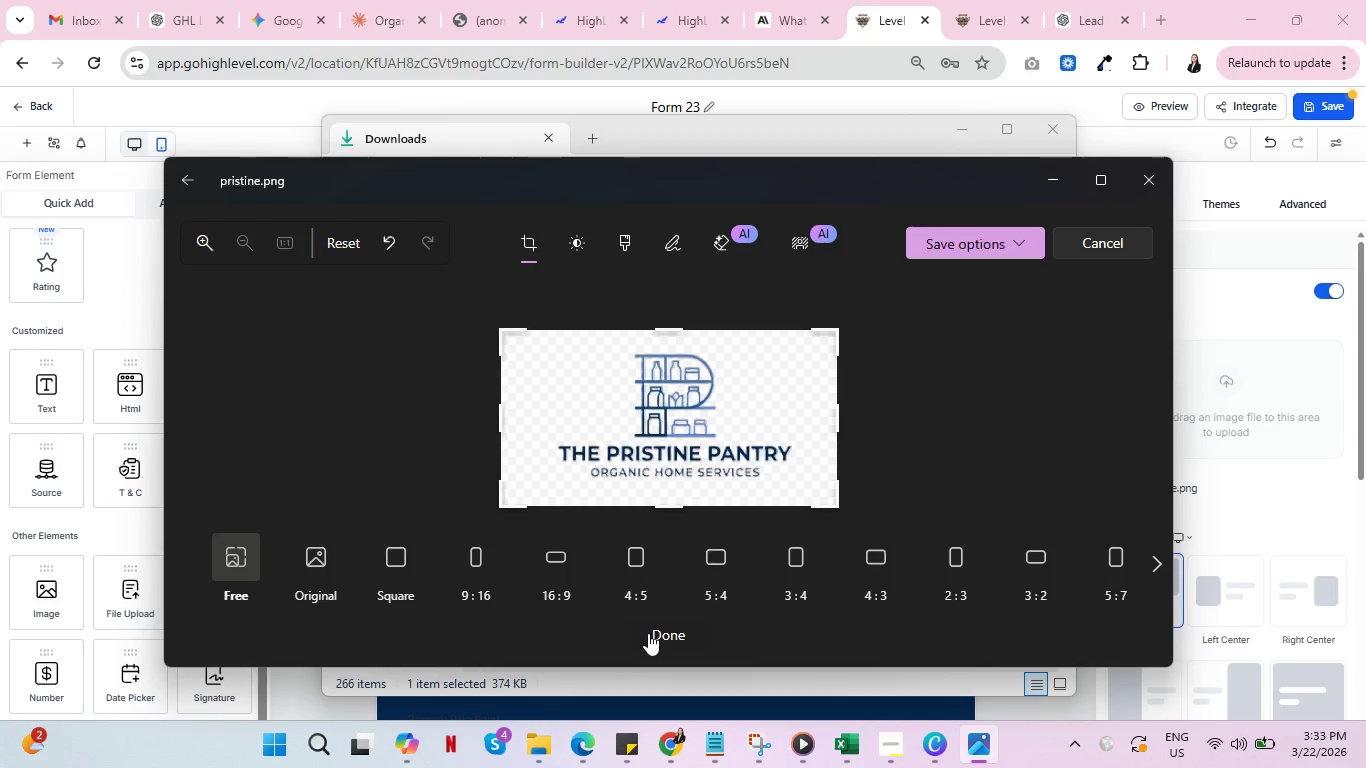 
left_click([548, 570])
 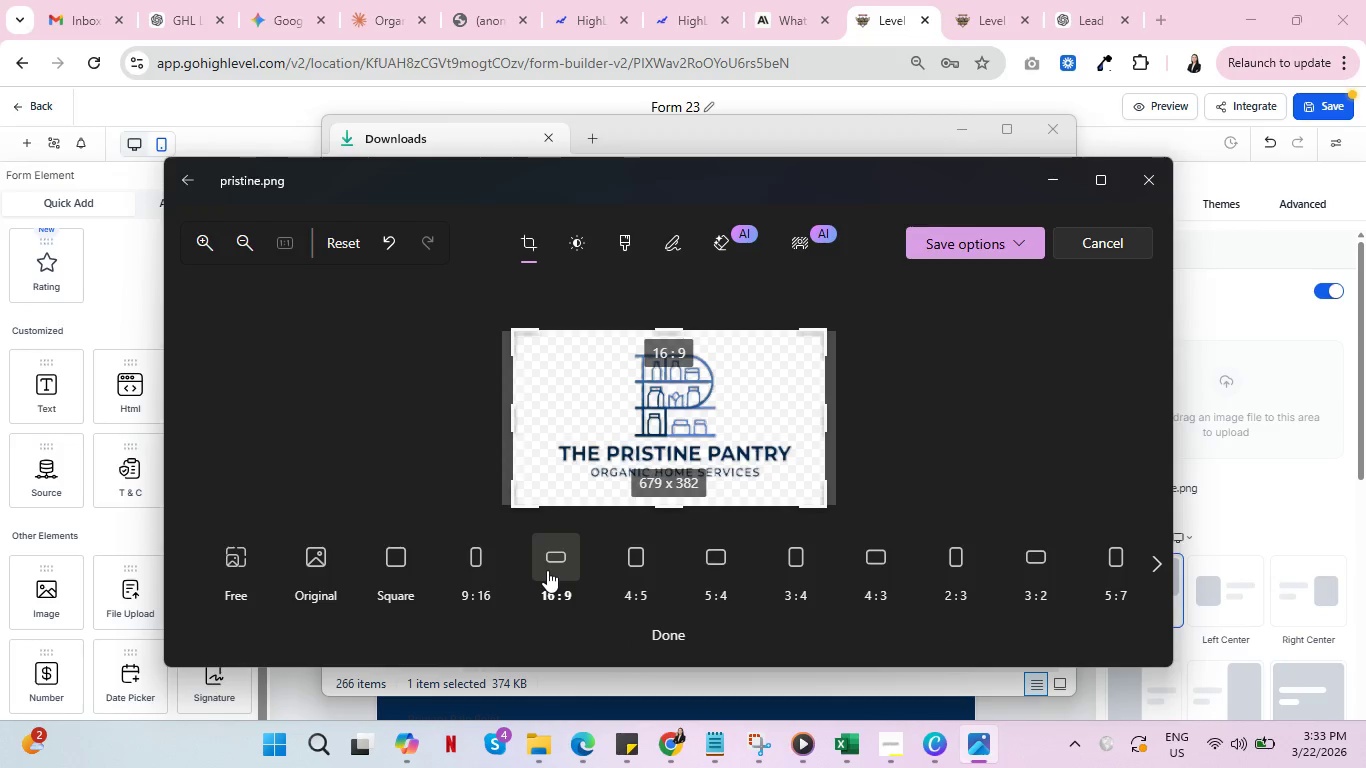 
left_click([879, 572])
 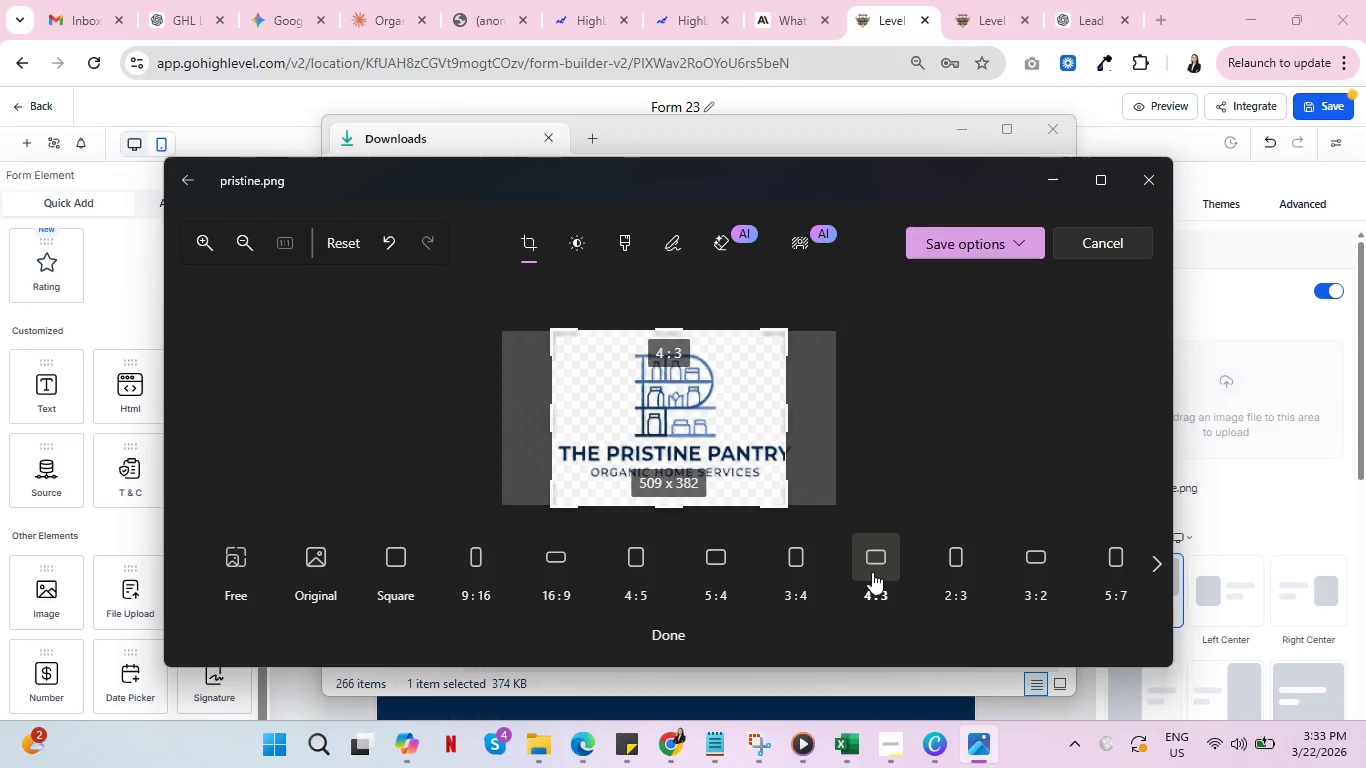 
left_click([1027, 569])
 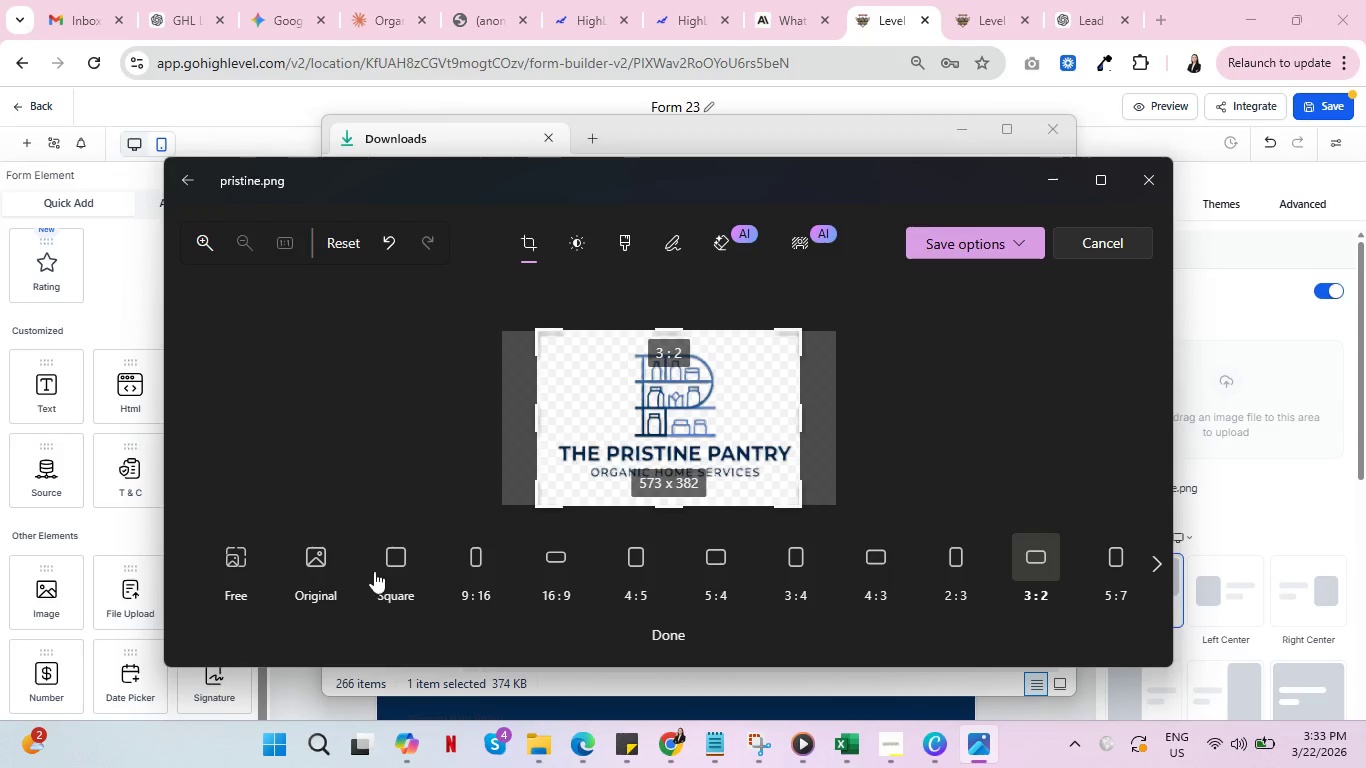 
left_click([550, 573])
 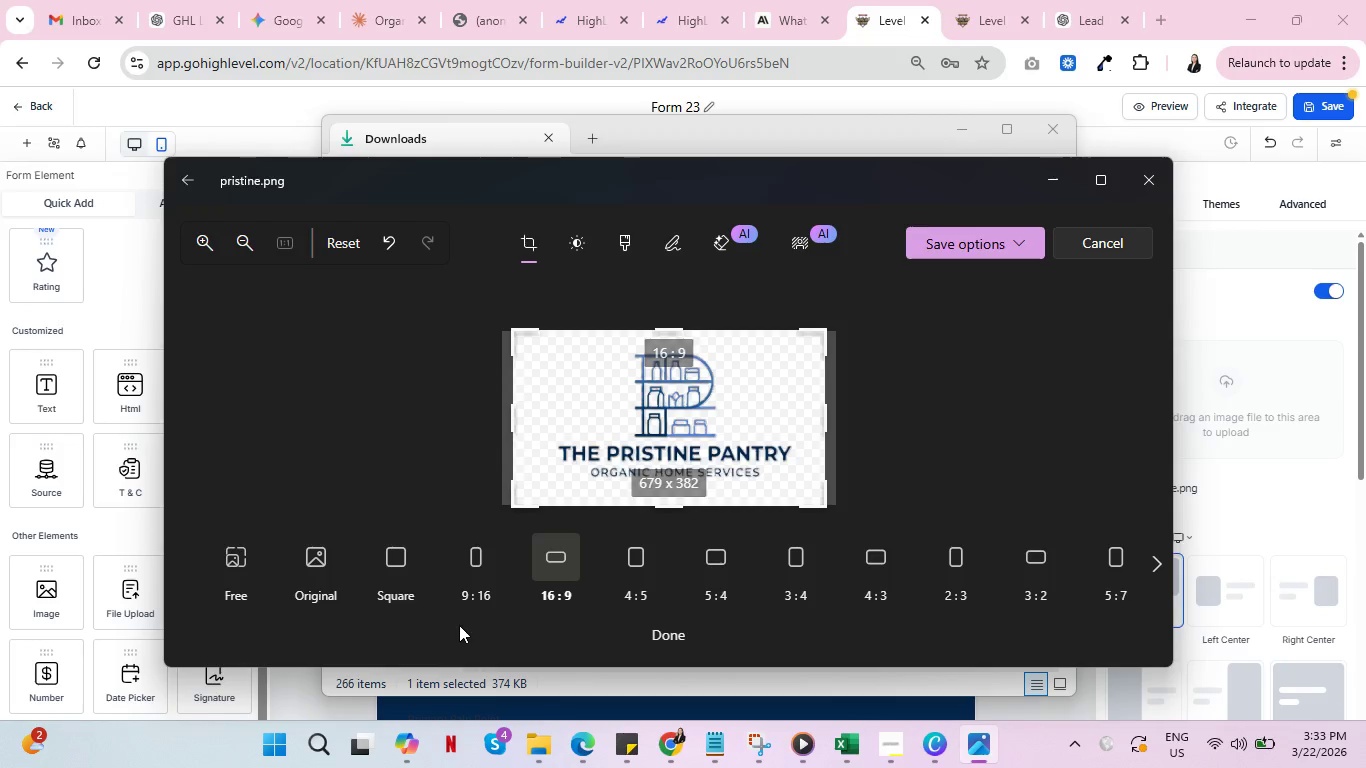 
left_click([1156, 570])
 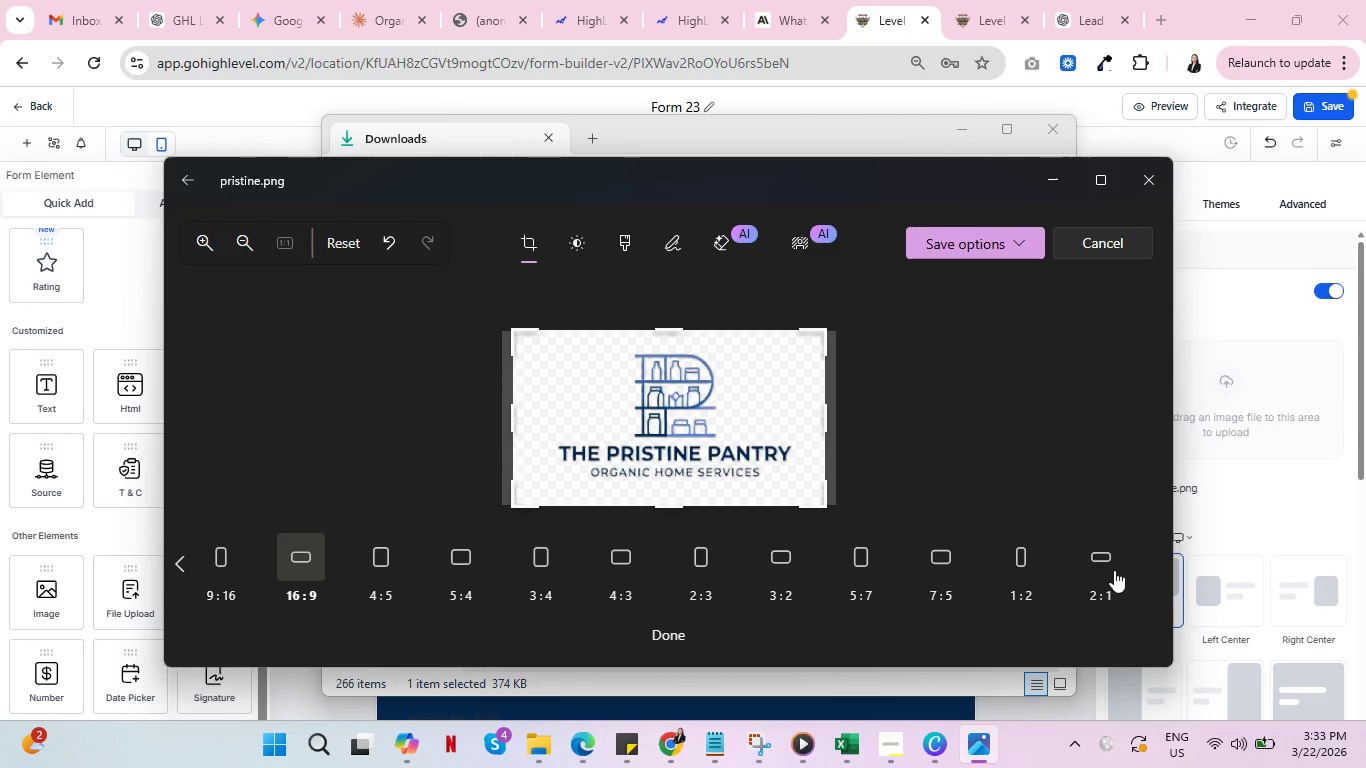 
left_click([1094, 559])
 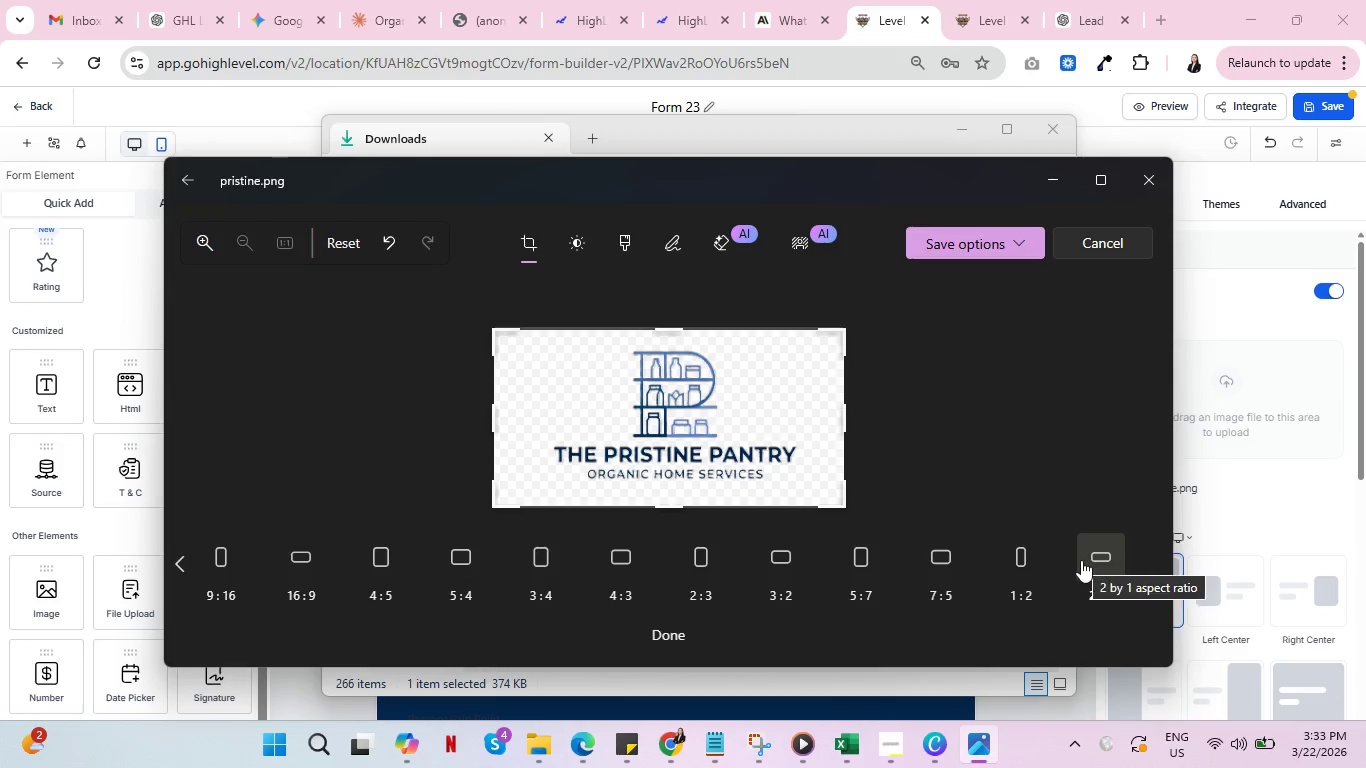 
left_click([934, 565])
 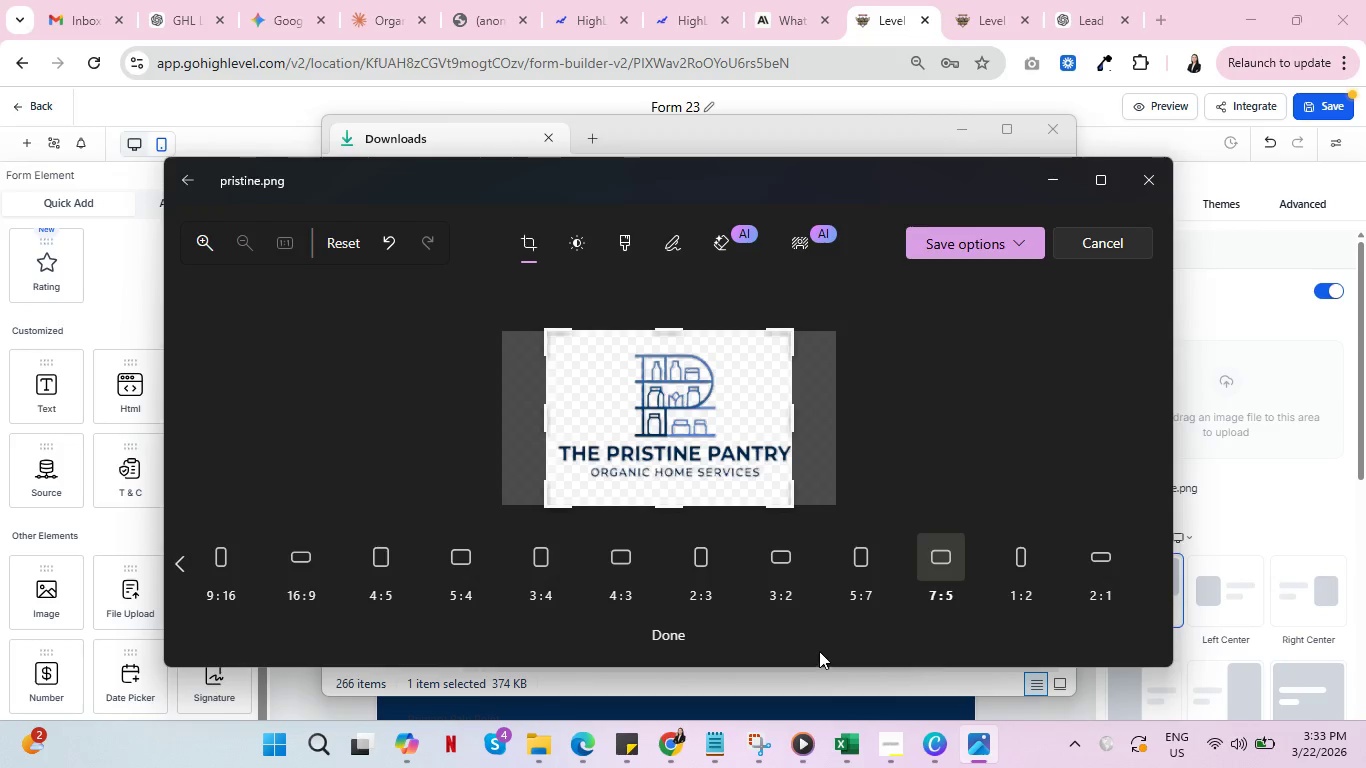 
left_click([773, 568])
 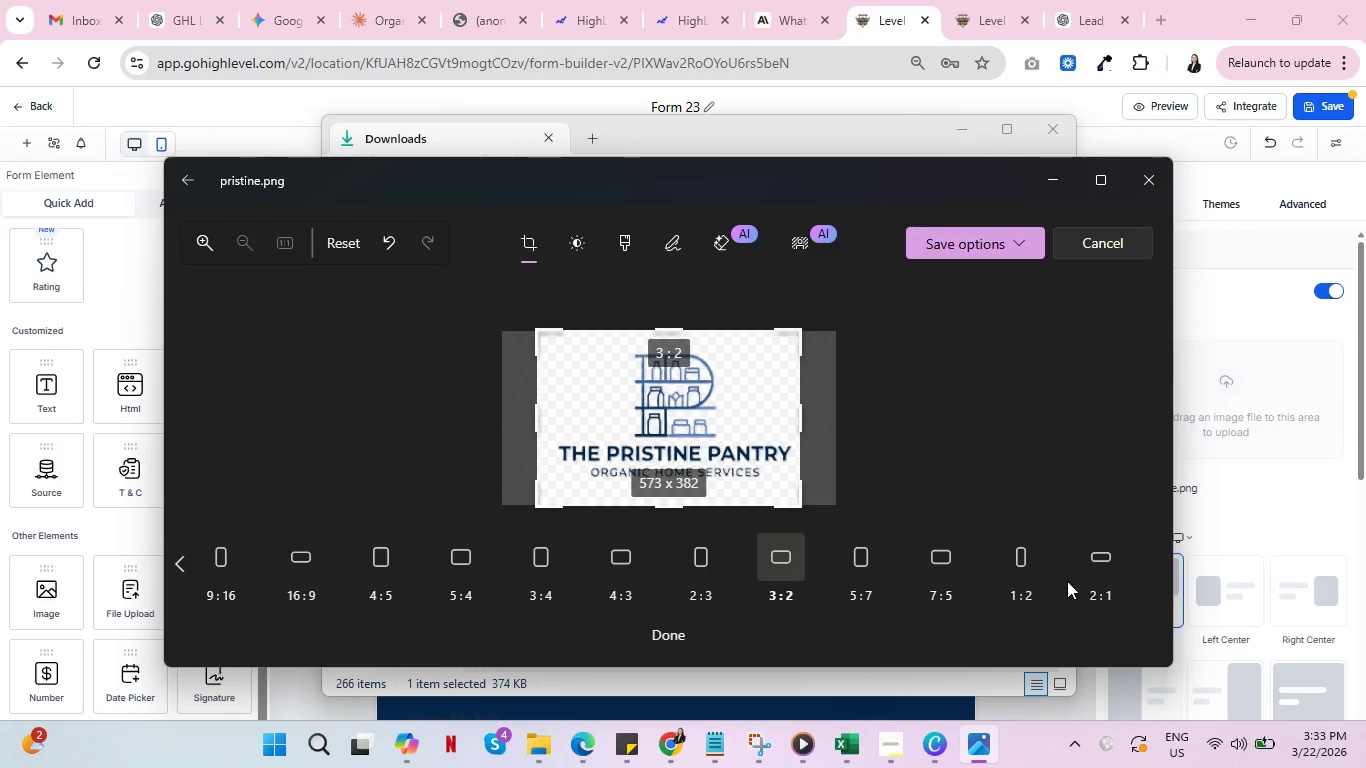 
left_click([1090, 563])
 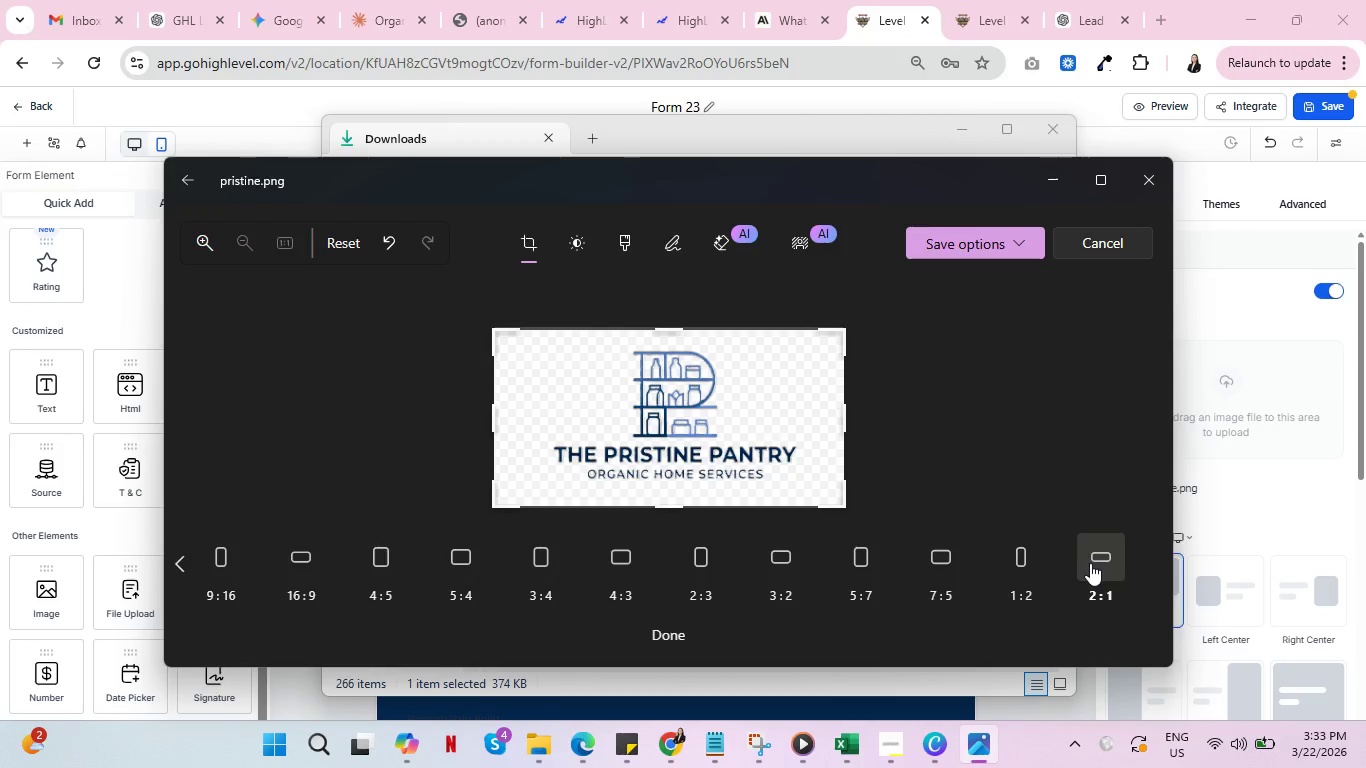 
wait(5.95)
 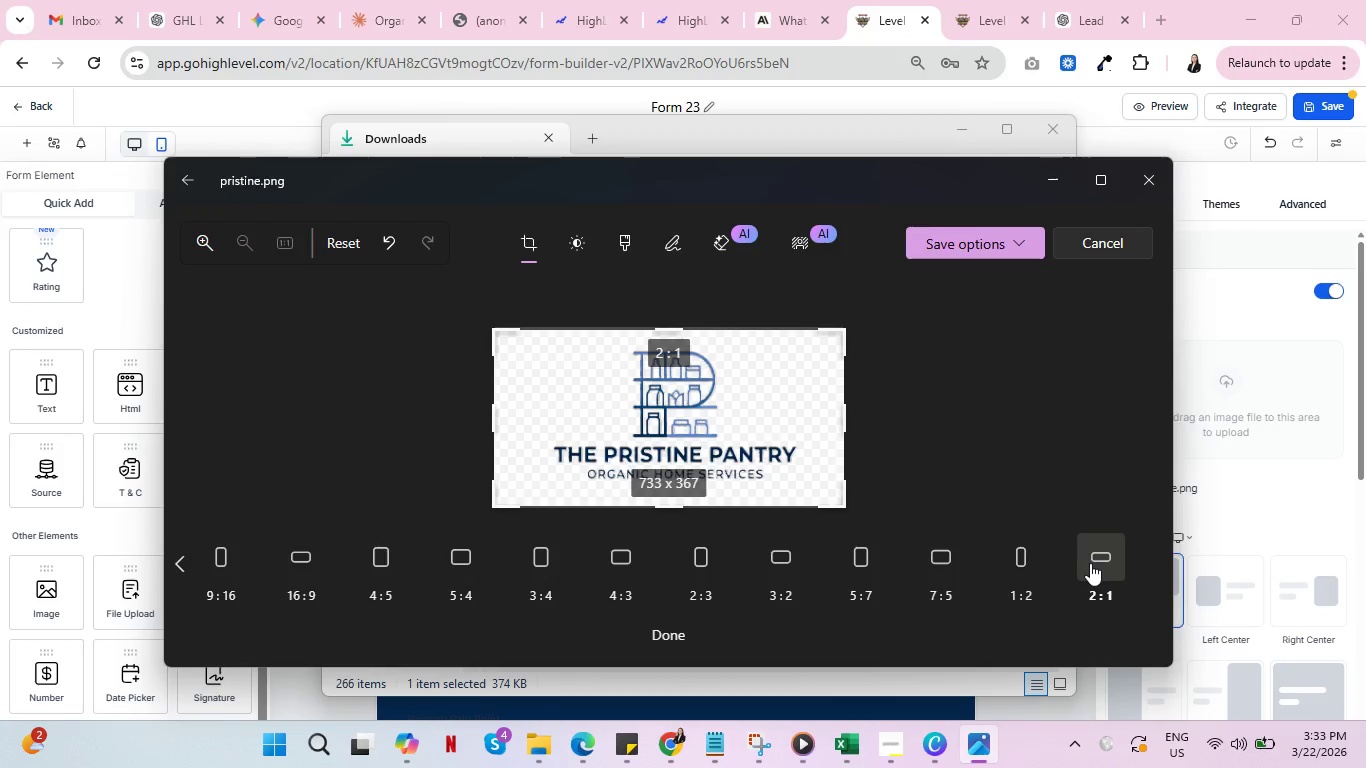 
left_click([470, 569])
 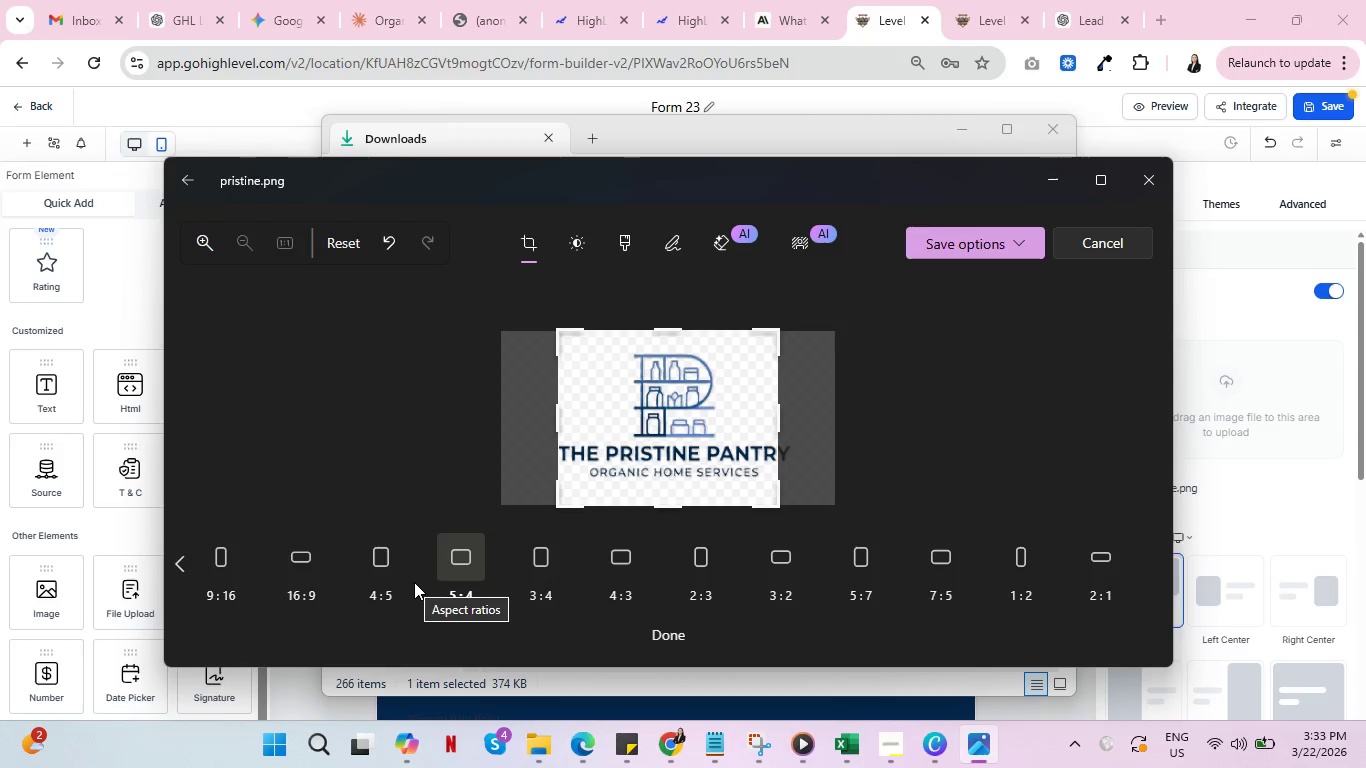 
left_click([298, 554])
 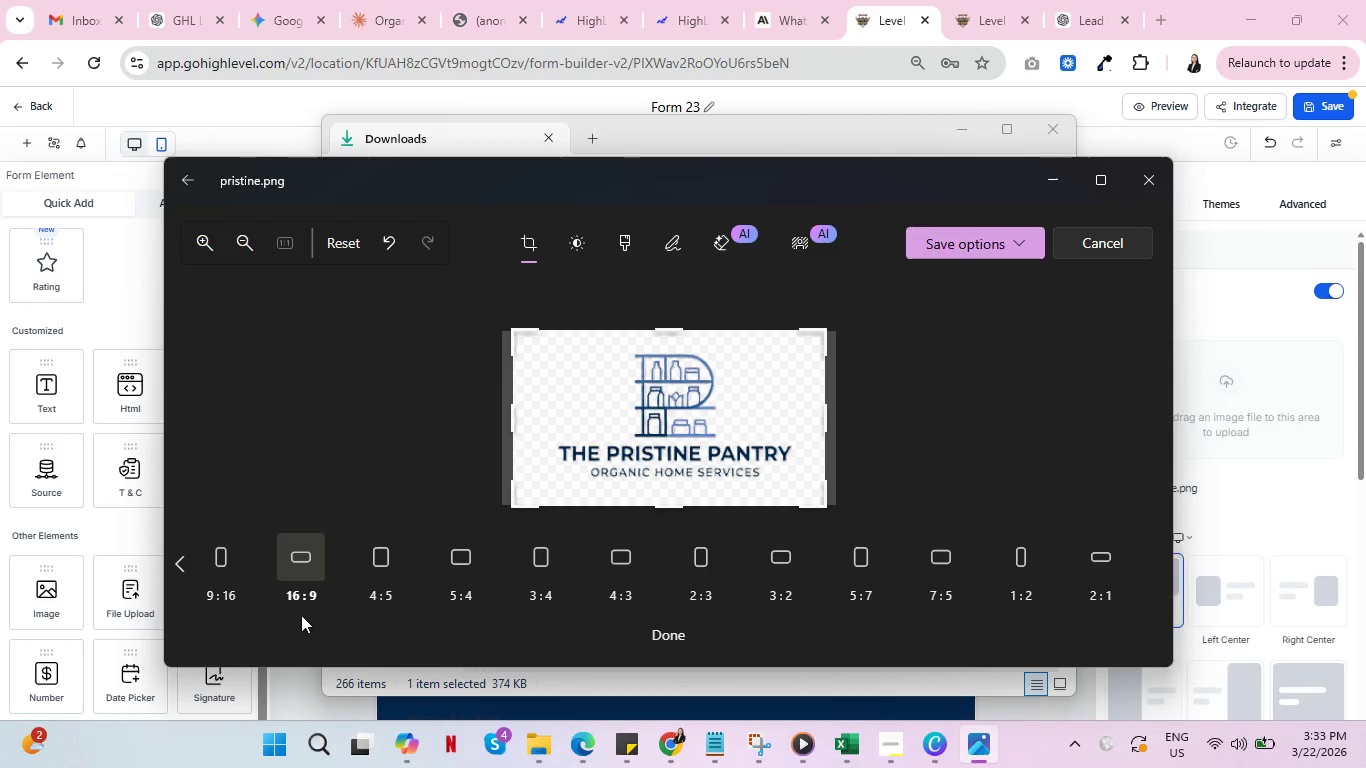 
wait(5.73)
 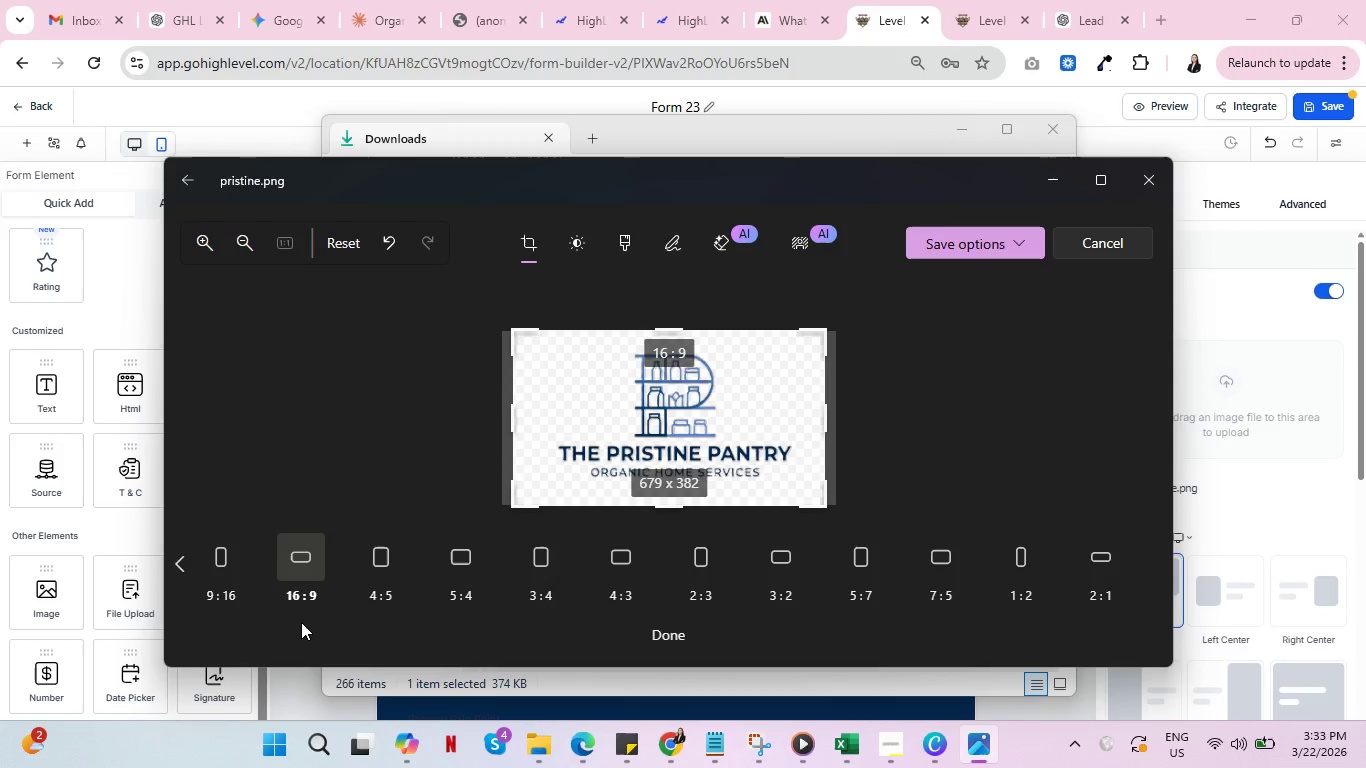 
left_click([775, 564])
 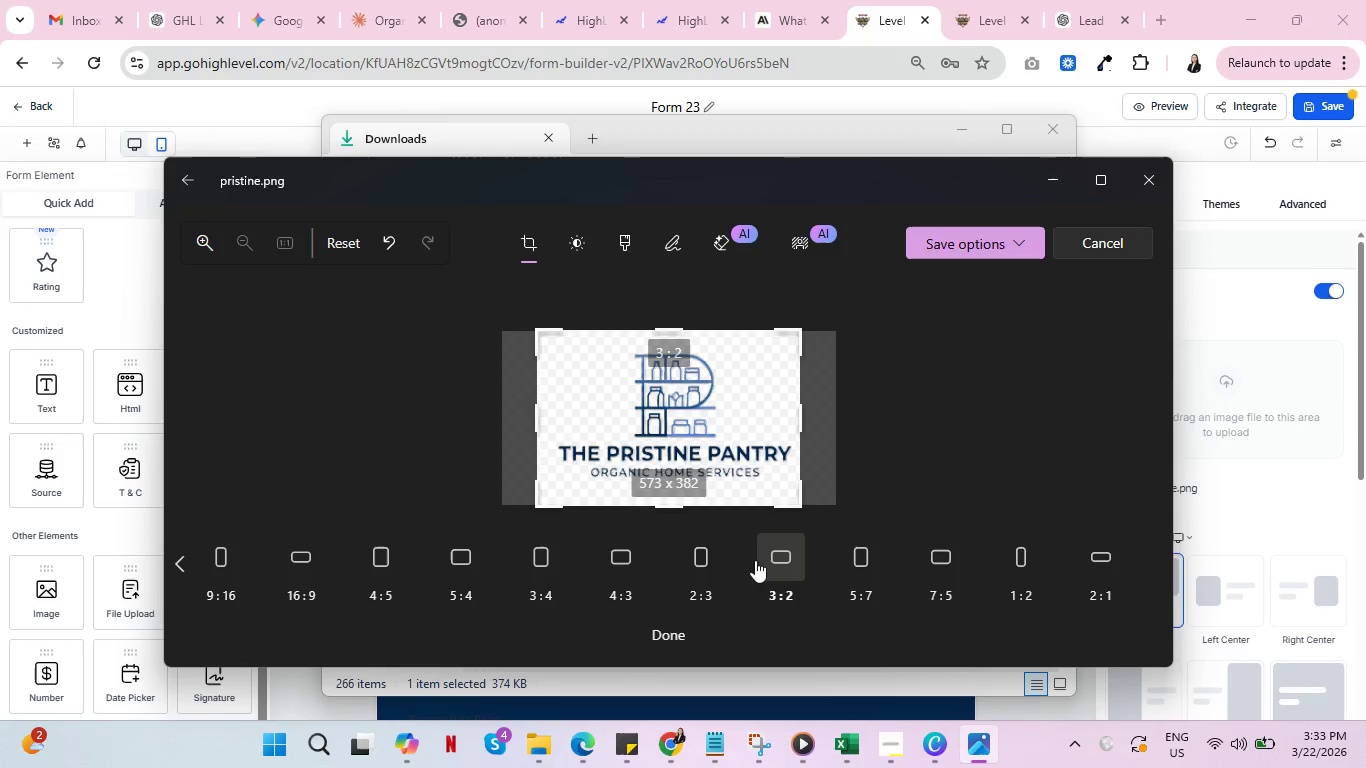 
left_click([307, 556])
 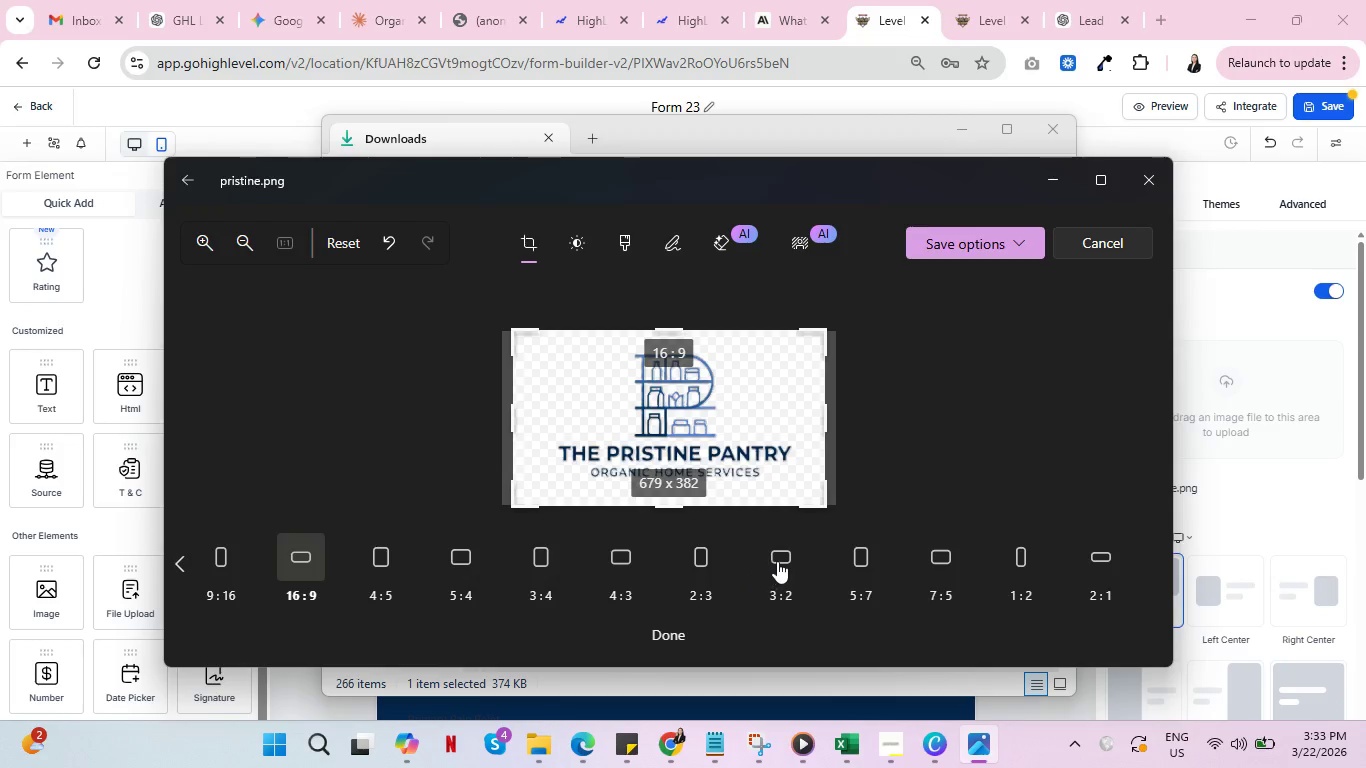 
left_click([777, 560])
 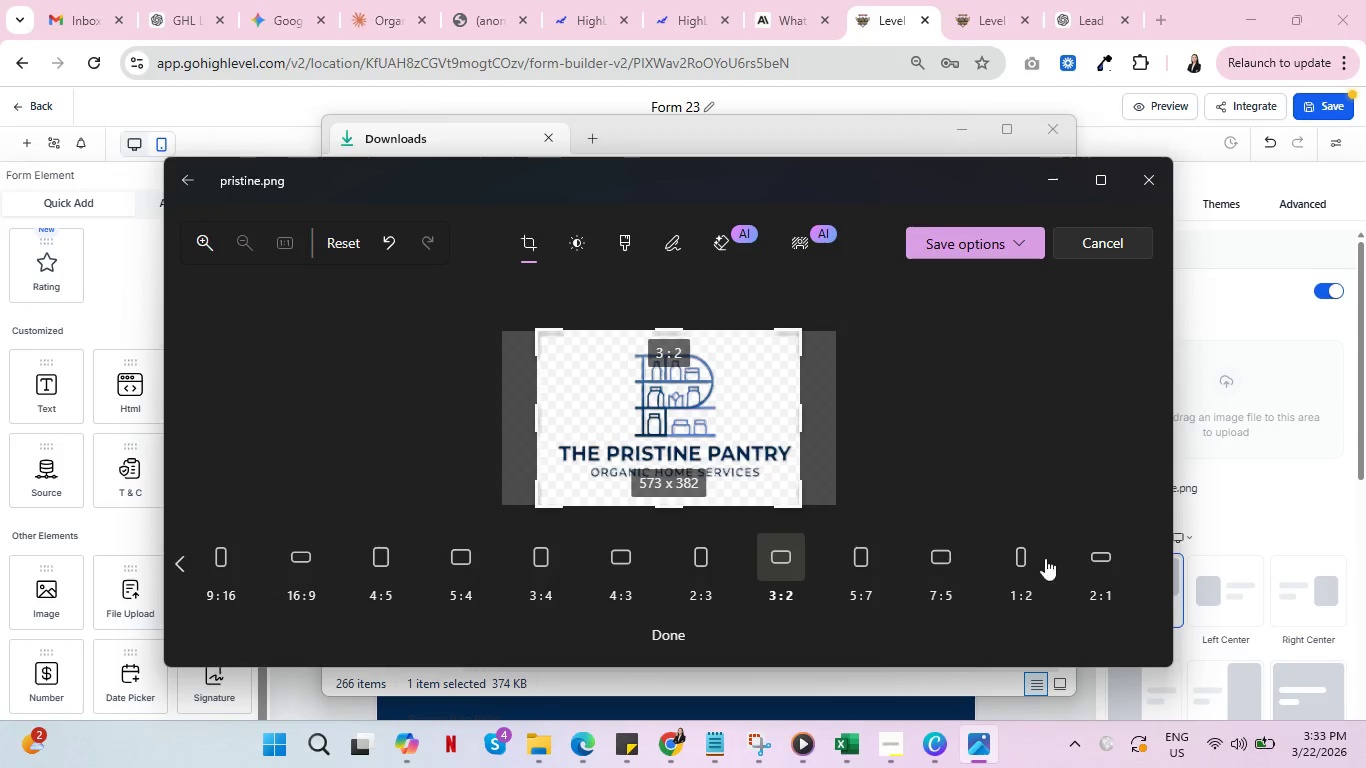 
left_click([1109, 560])
 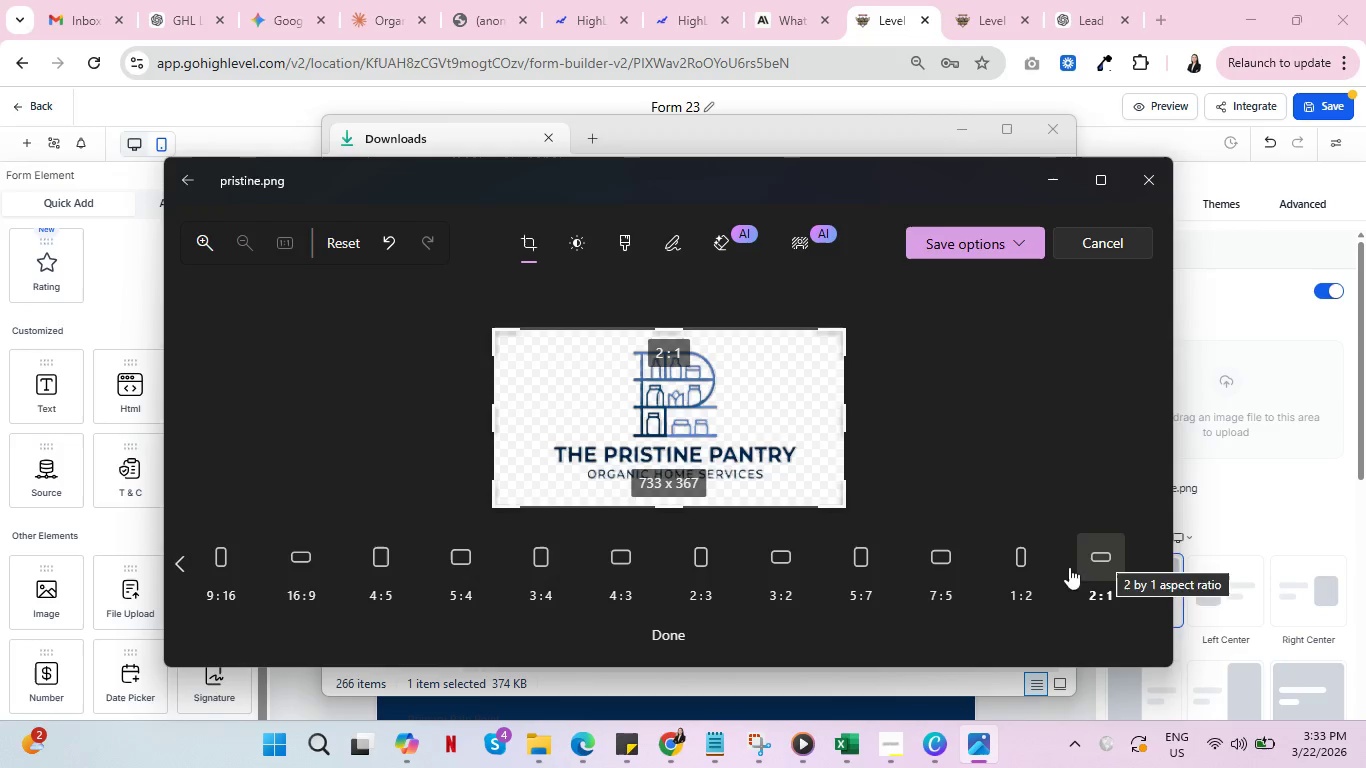 
left_click([786, 571])
 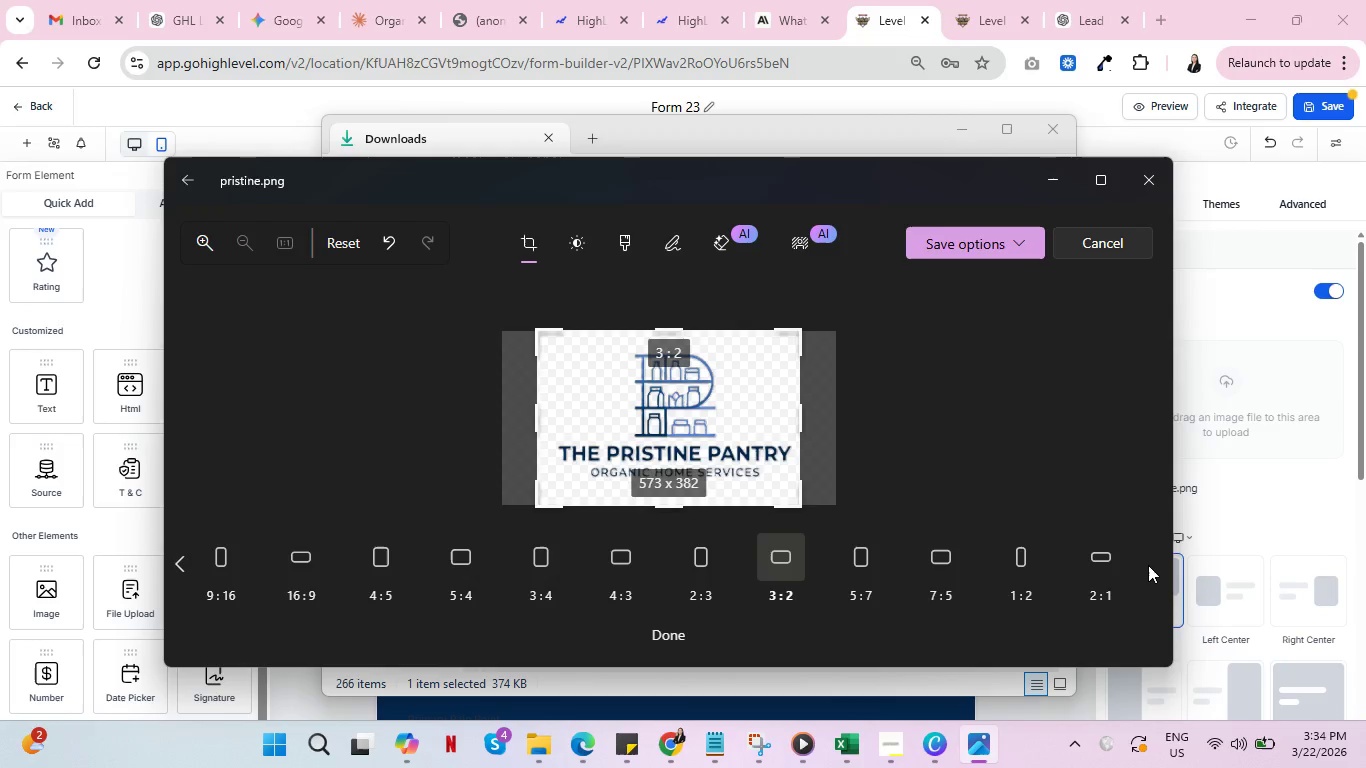 
left_click([1094, 564])
 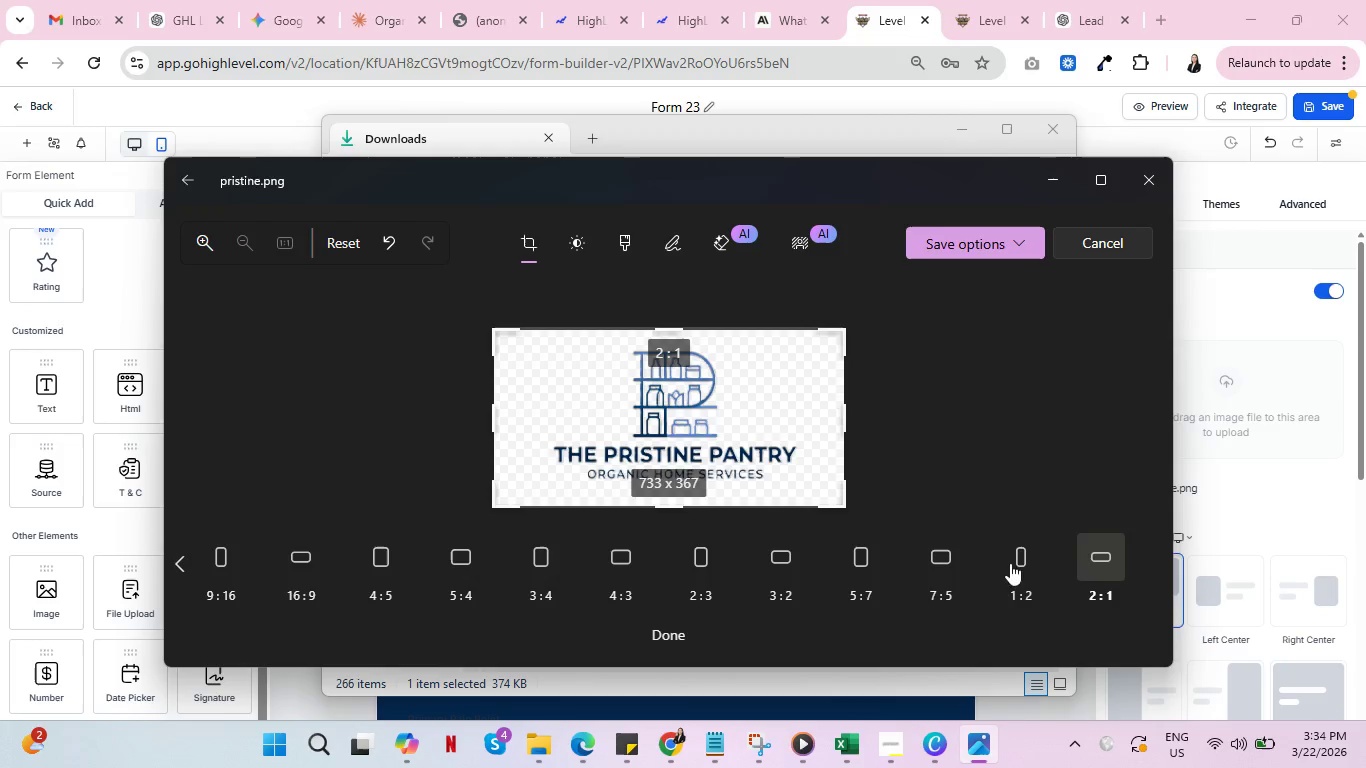 
left_click([780, 556])
 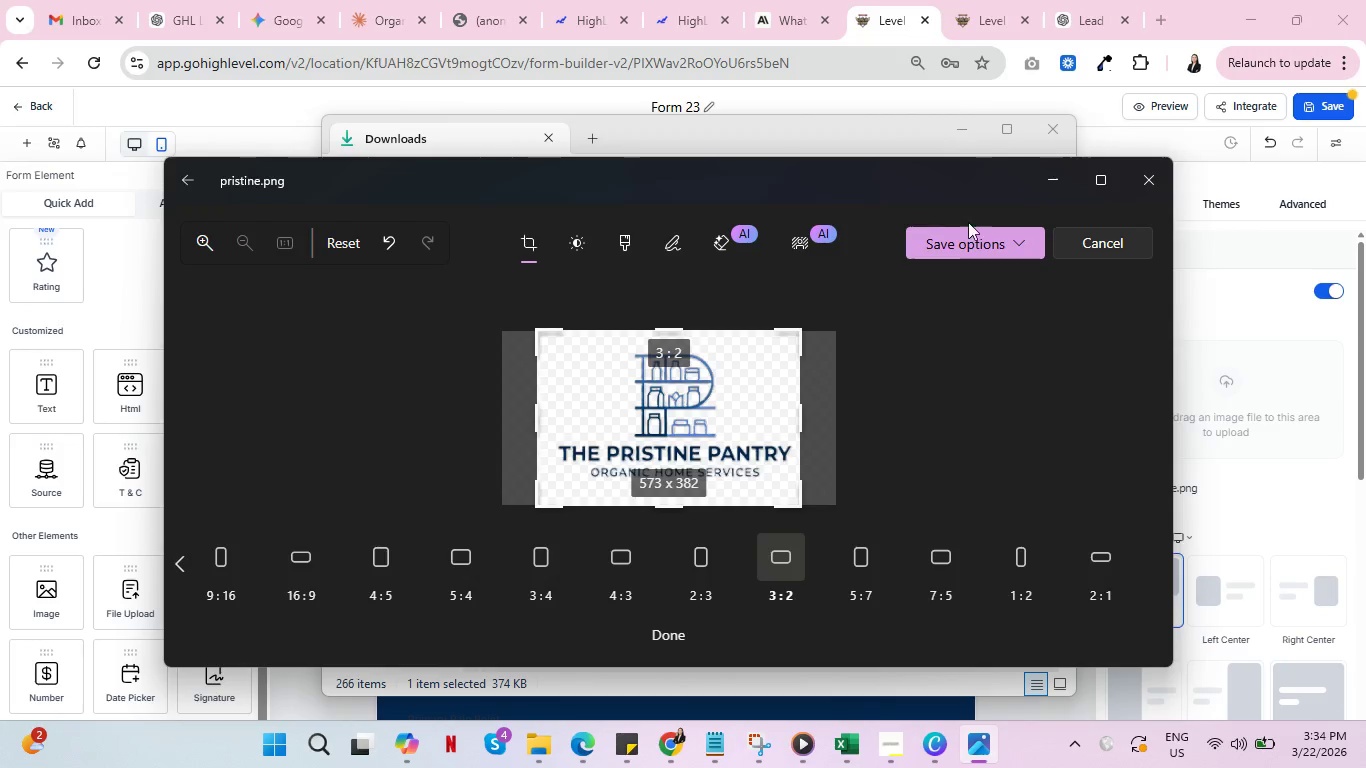 
left_click([1008, 238])
 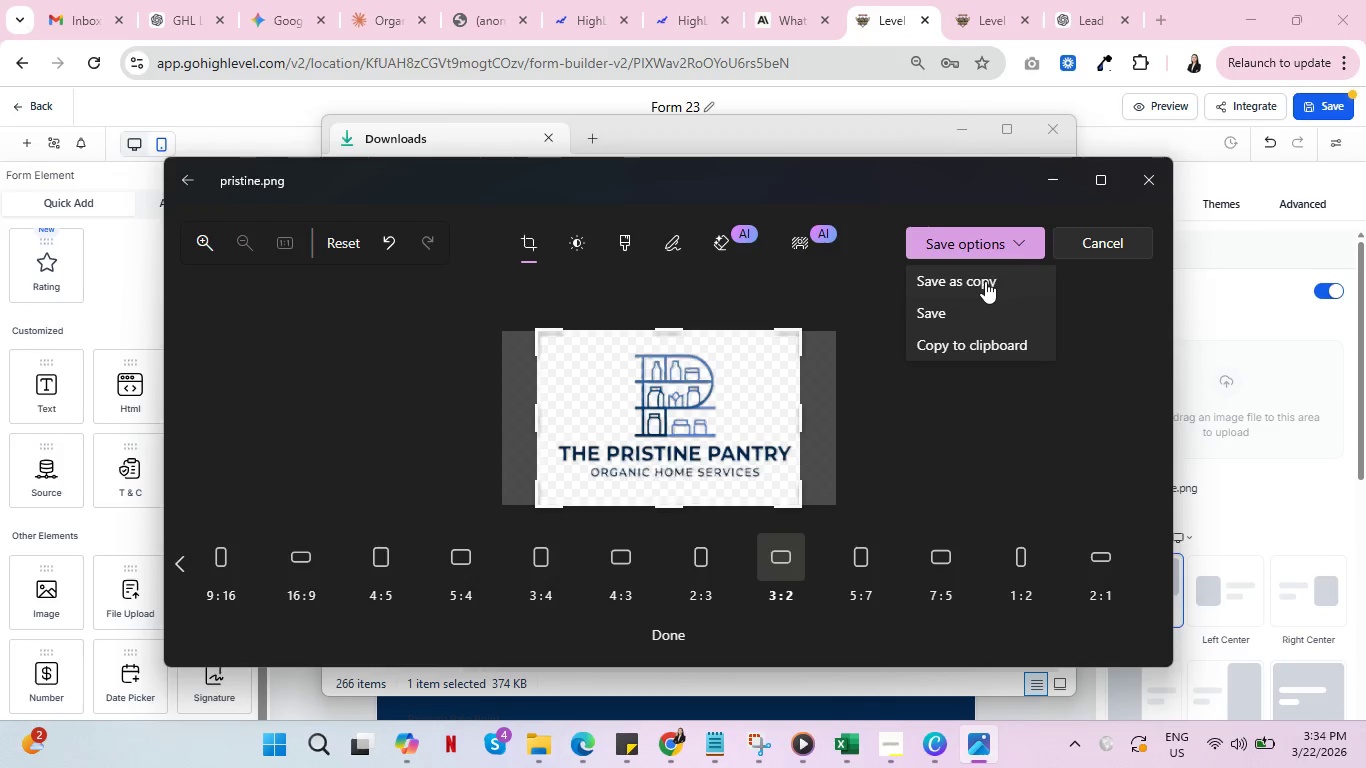 
left_click([985, 281])
 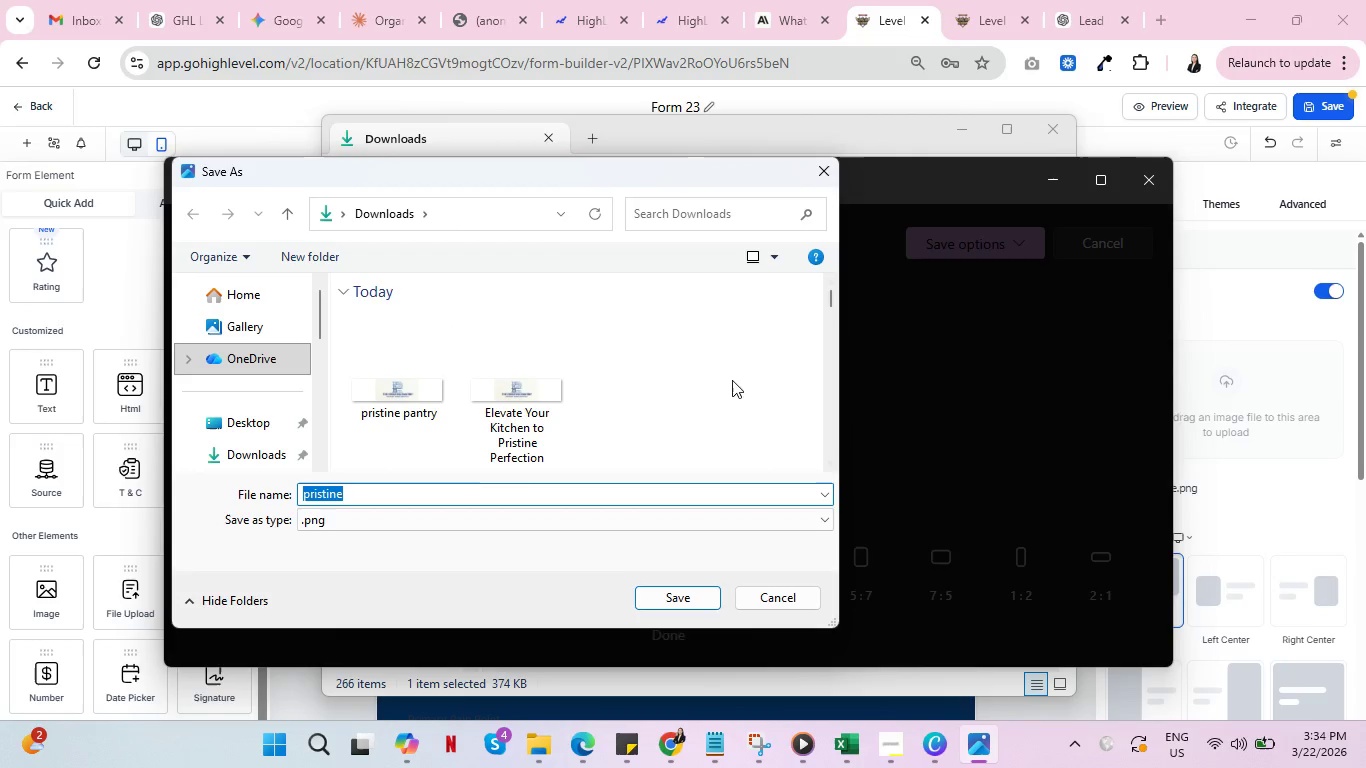 
left_click([452, 494])
 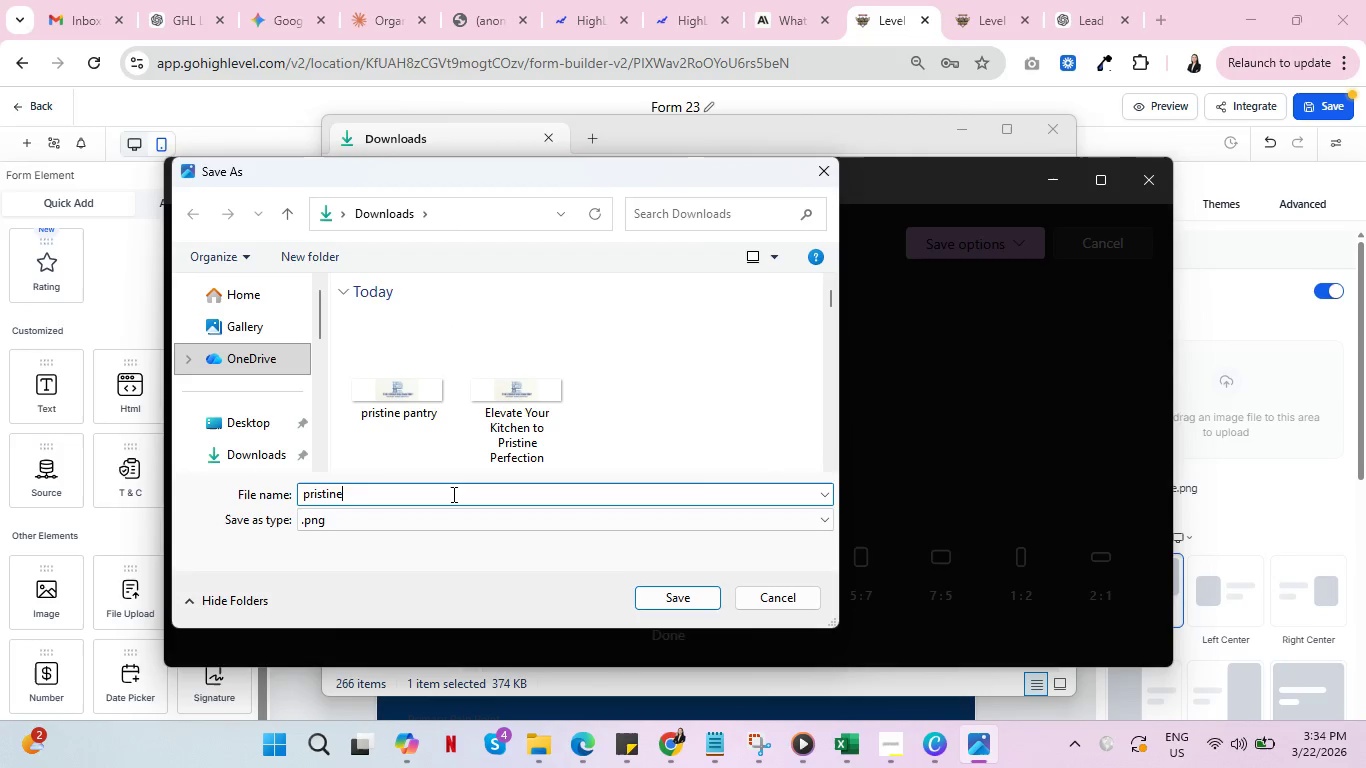 
key(1)
 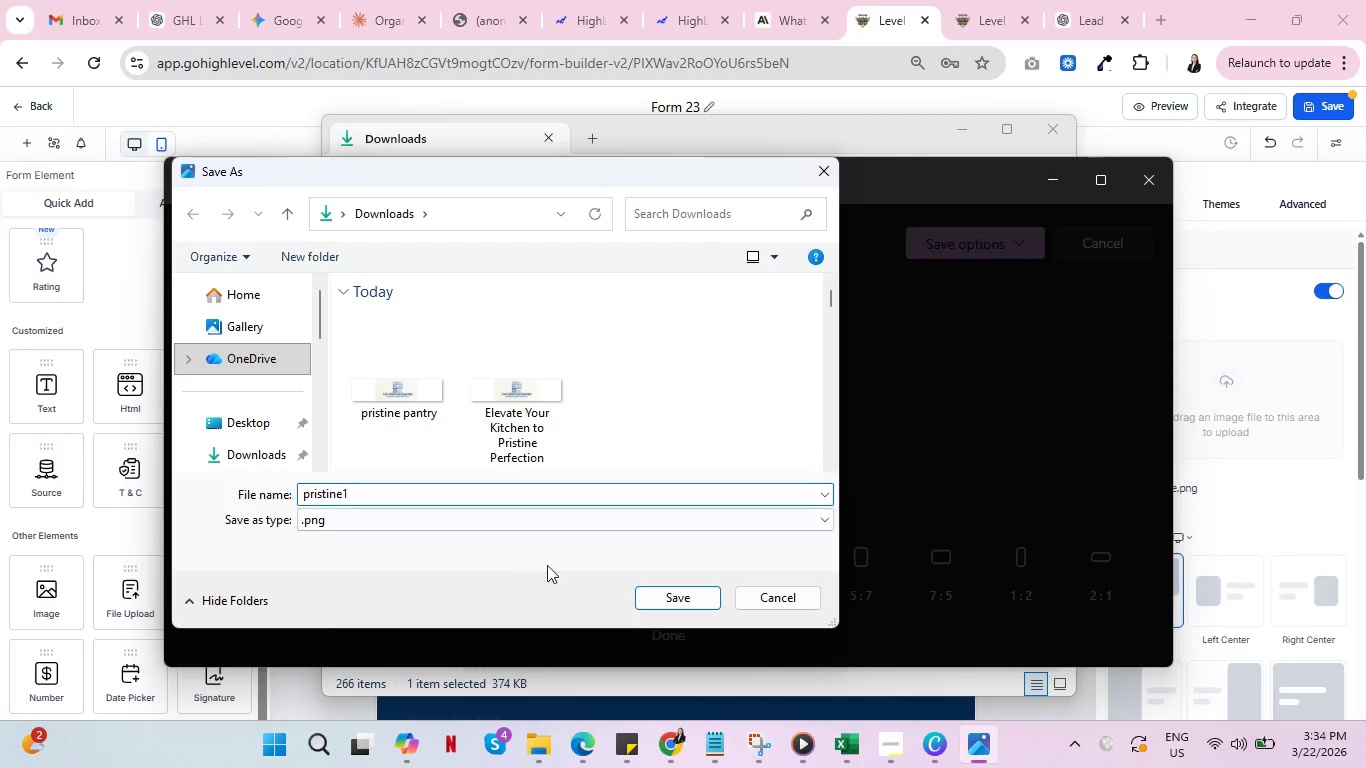 
left_click([662, 594])
 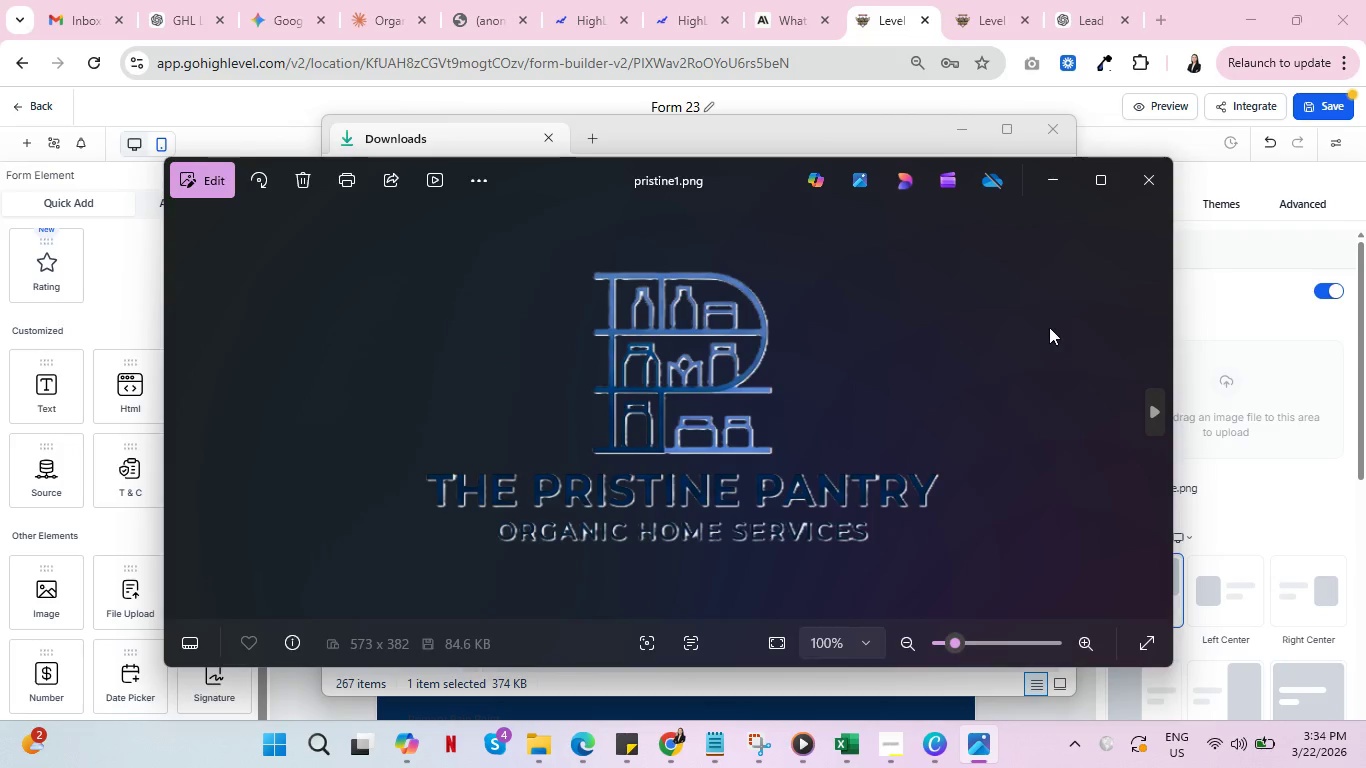 
left_click([1141, 182])
 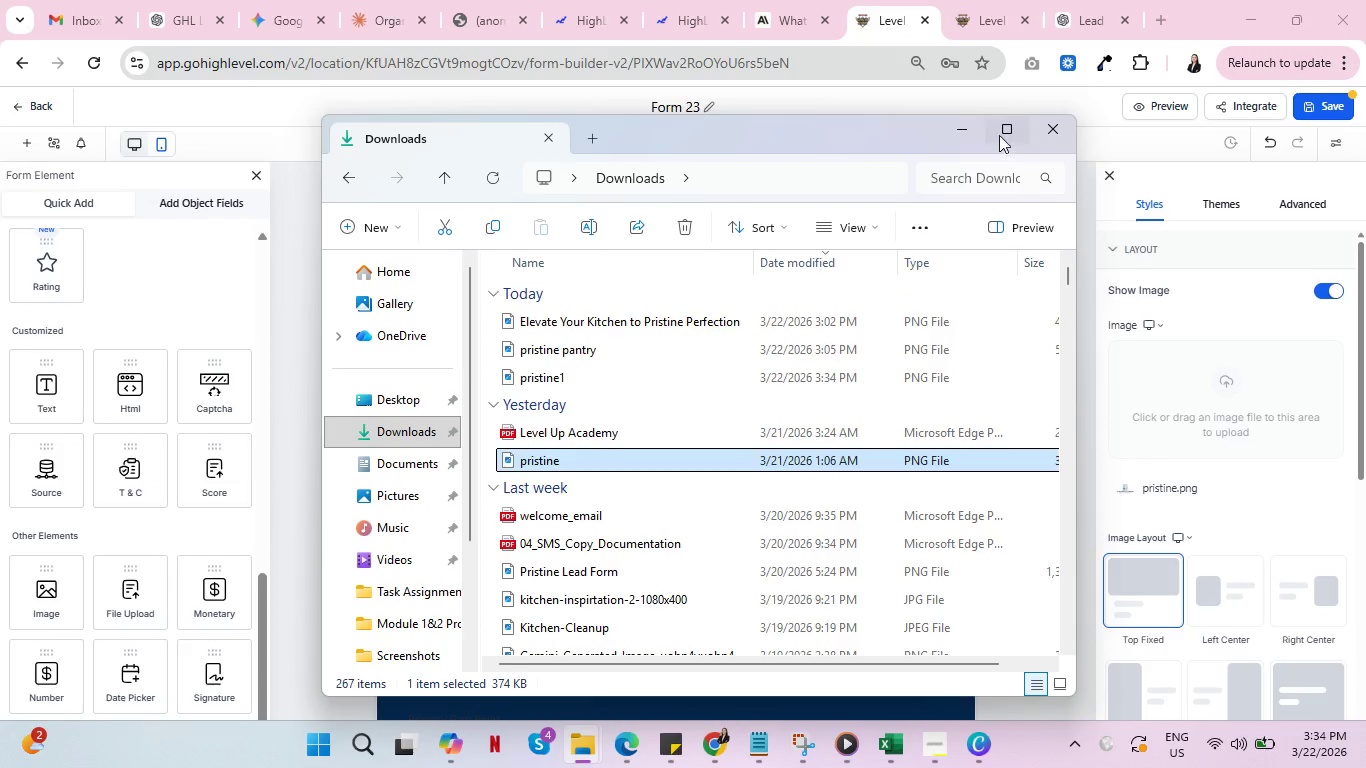 
left_click([963, 126])
 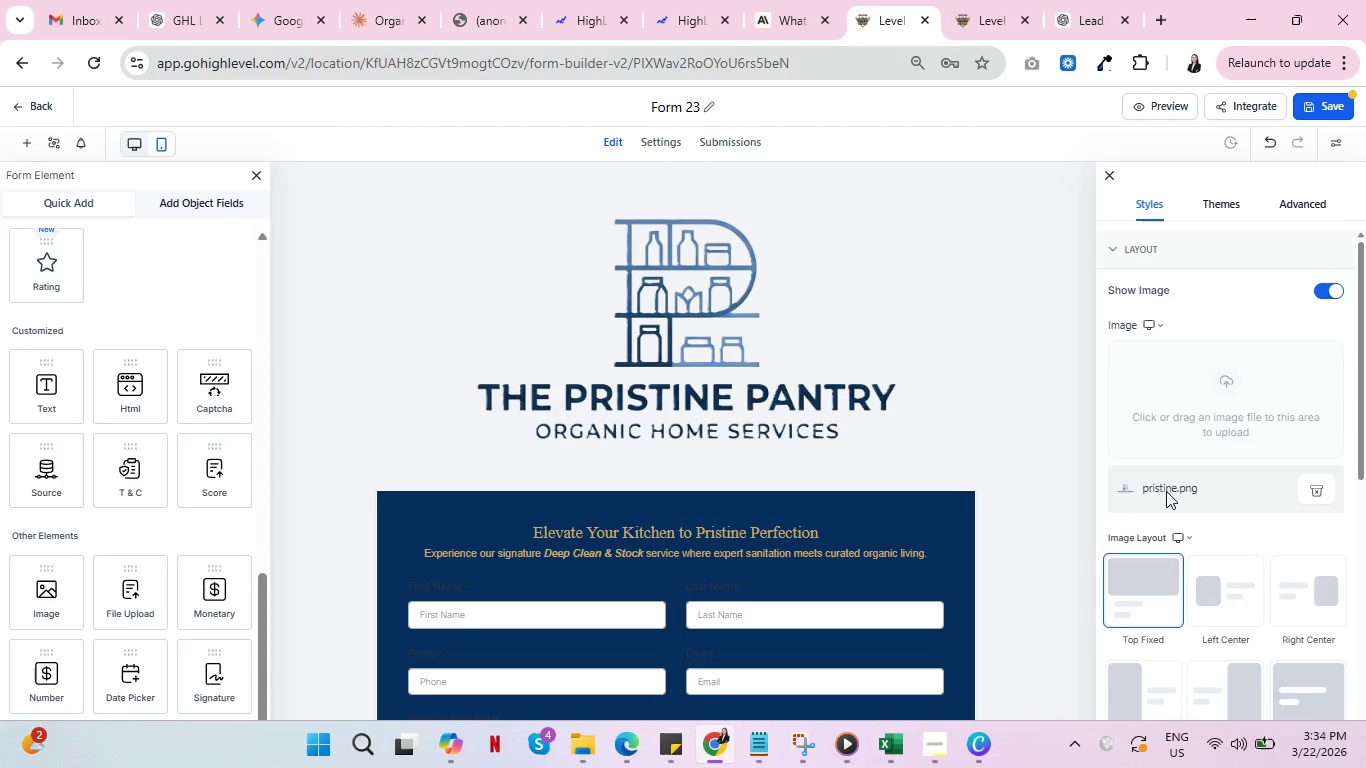 
left_click([1316, 488])
 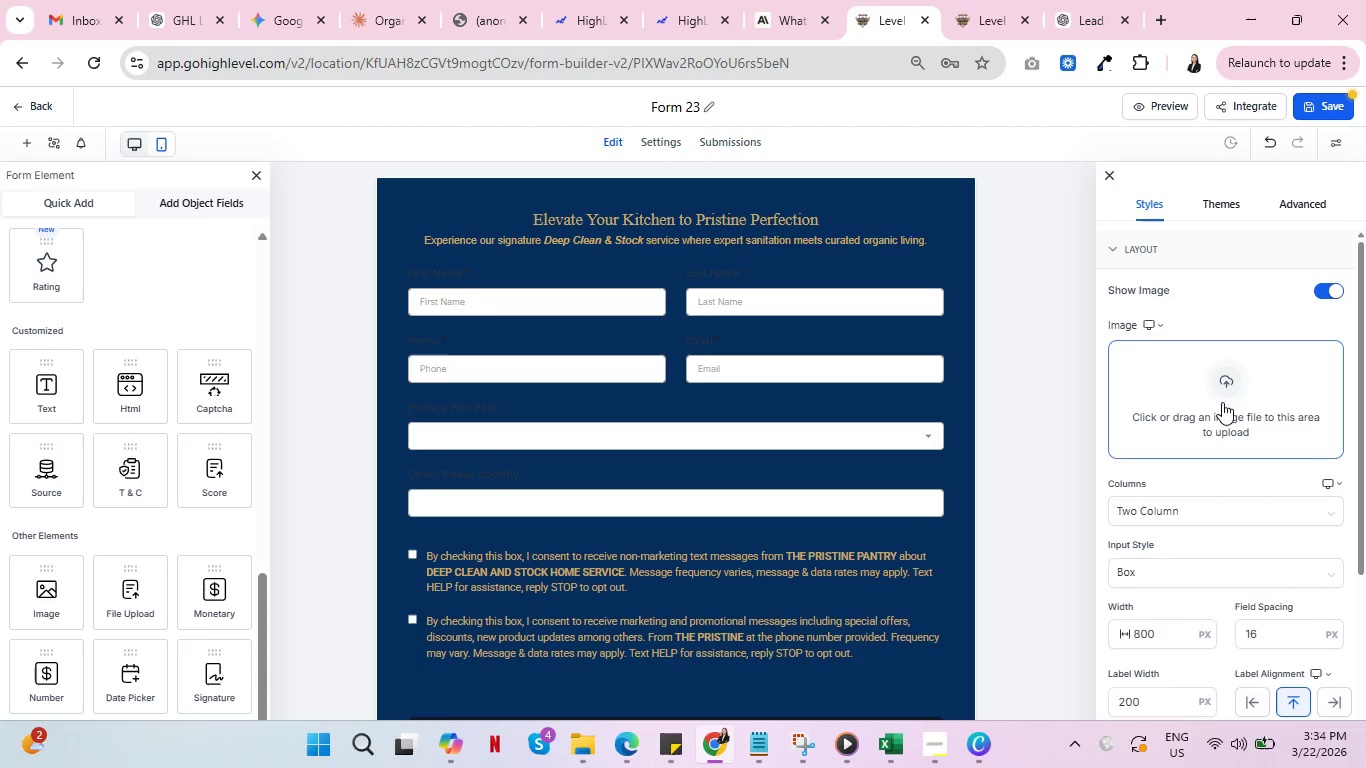 
left_click([1231, 385])
 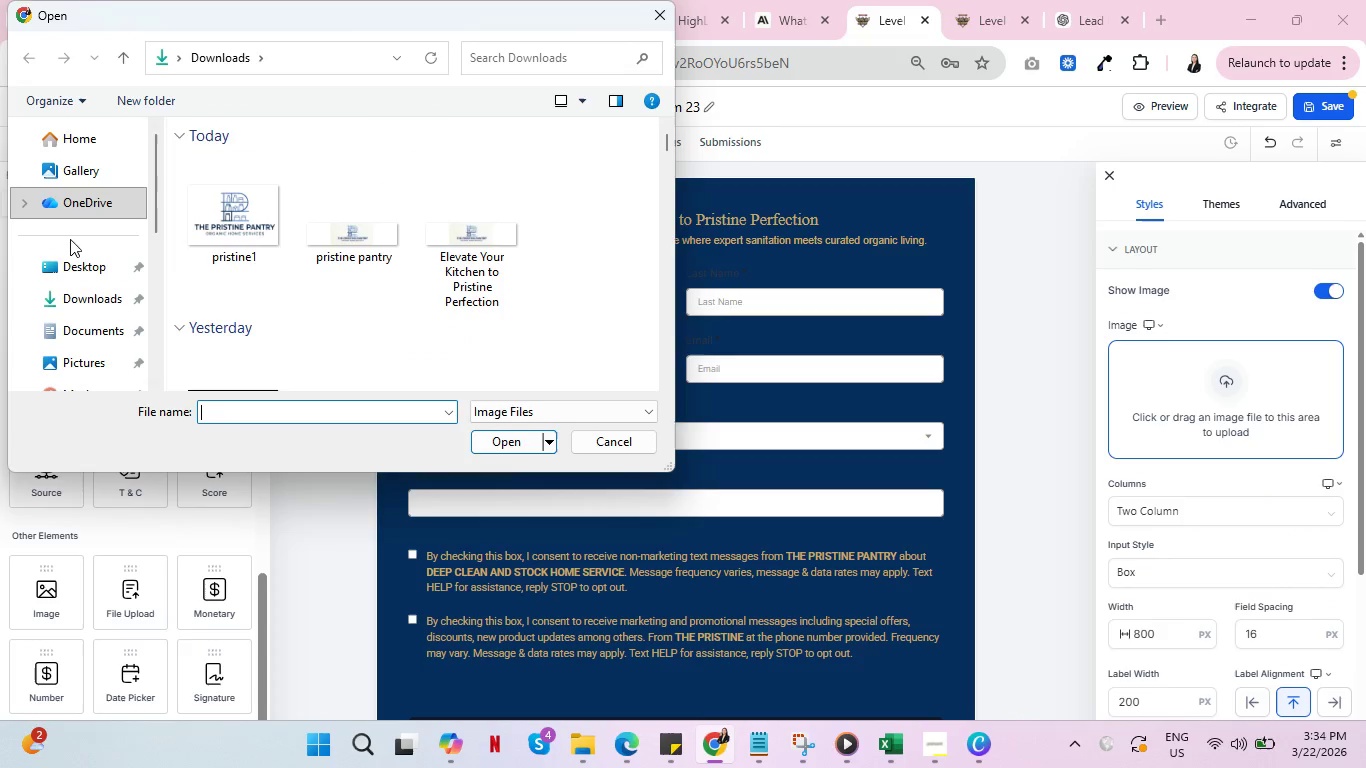 
left_click([77, 297])
 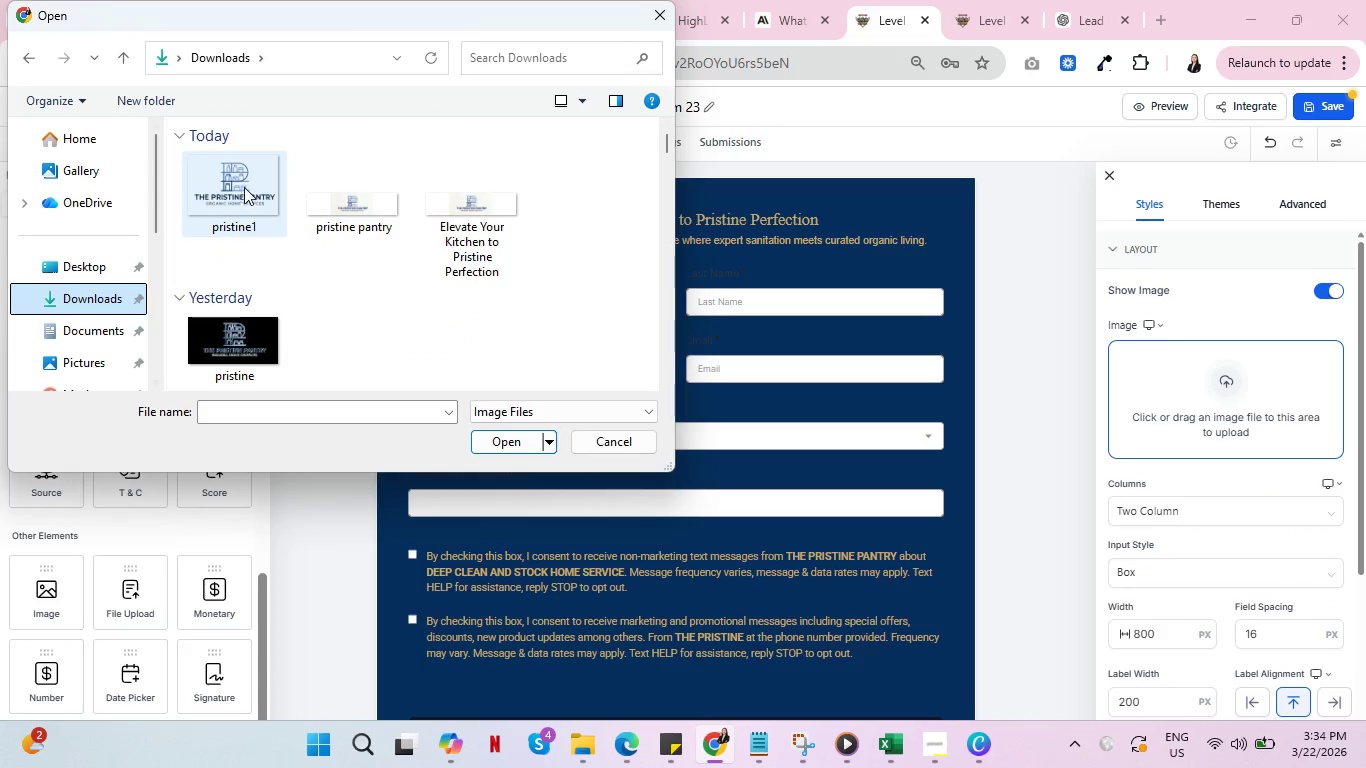 
left_click([214, 190])
 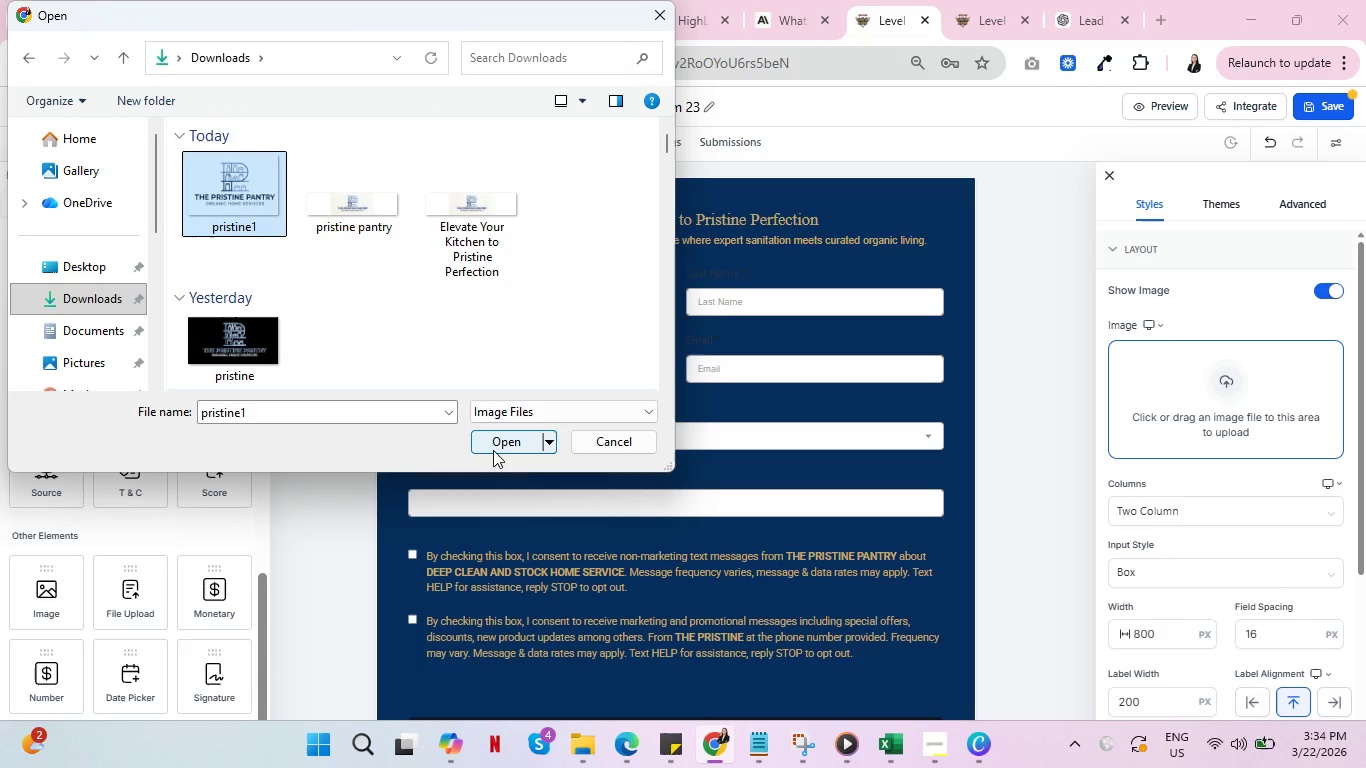 
left_click([497, 450])
 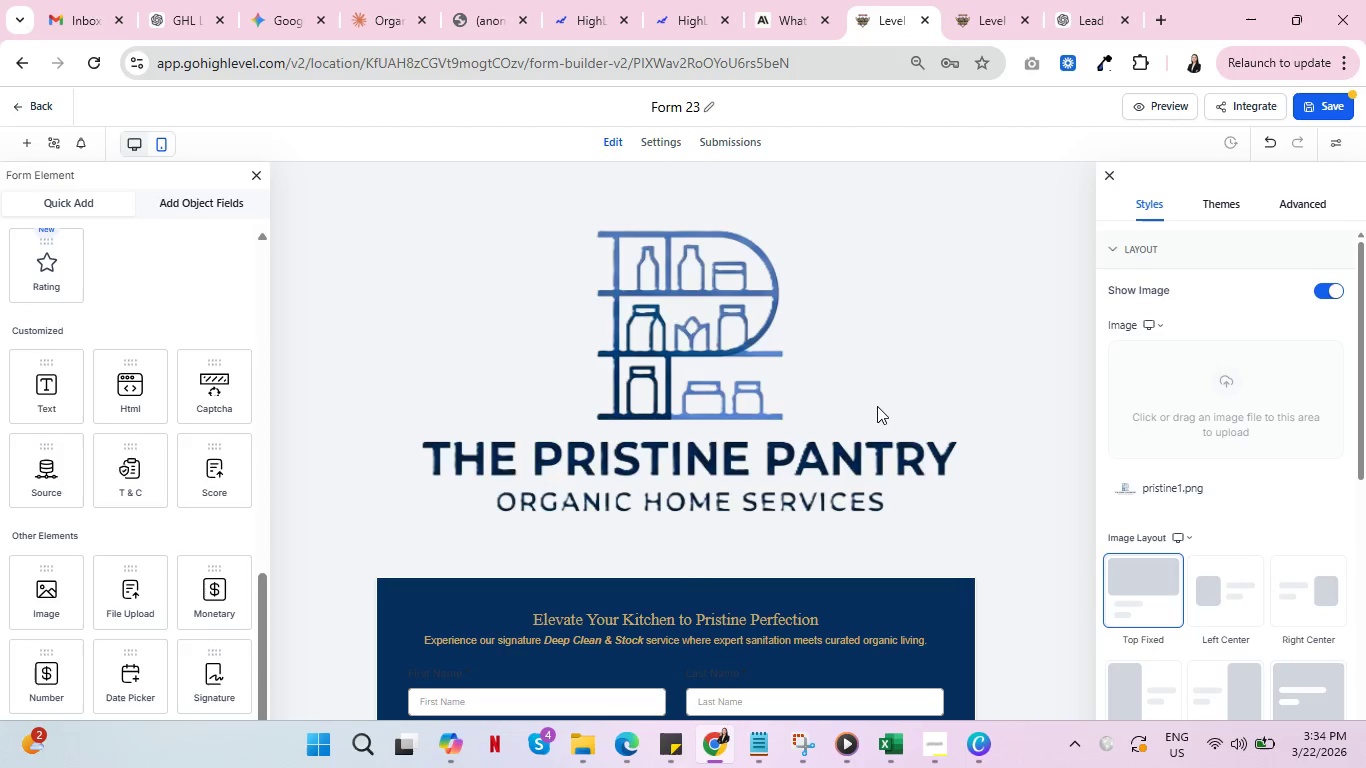 
left_click([798, 381])
 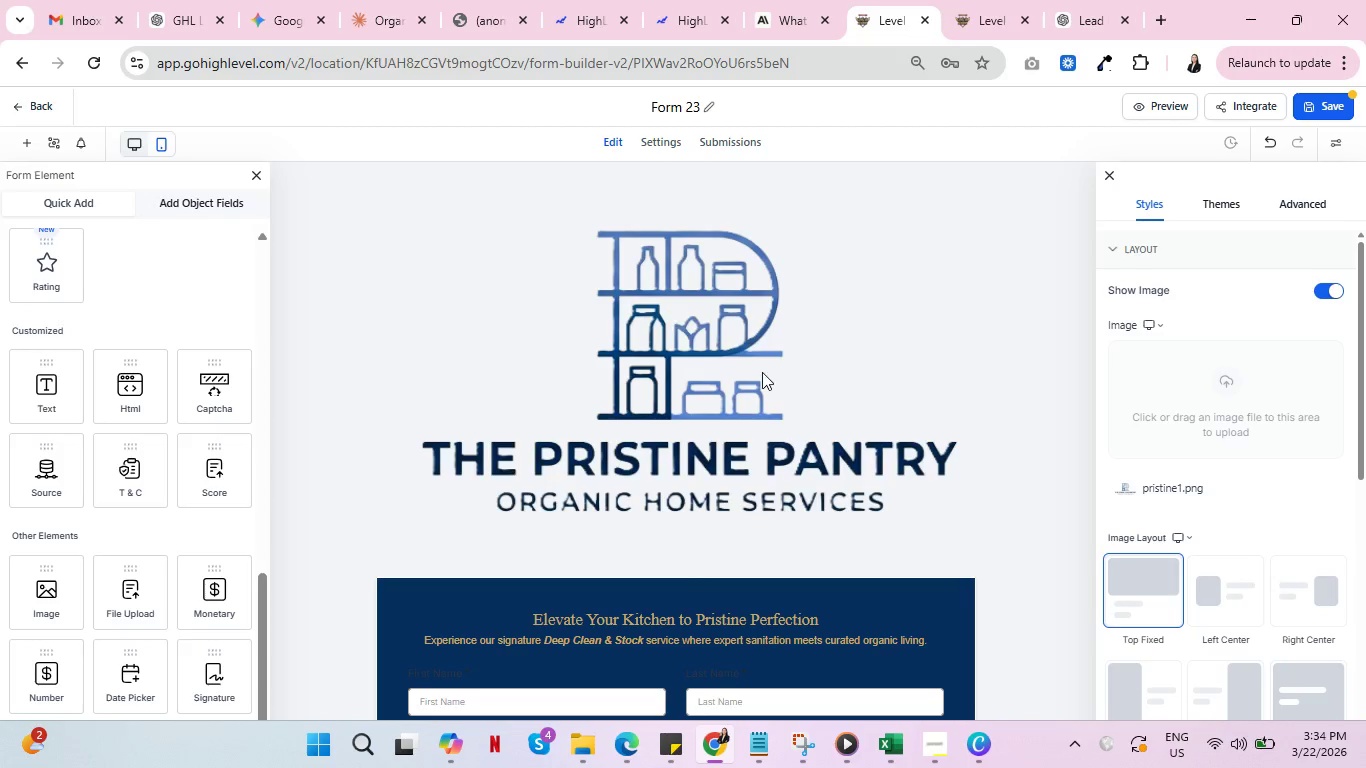 
wait(5.27)
 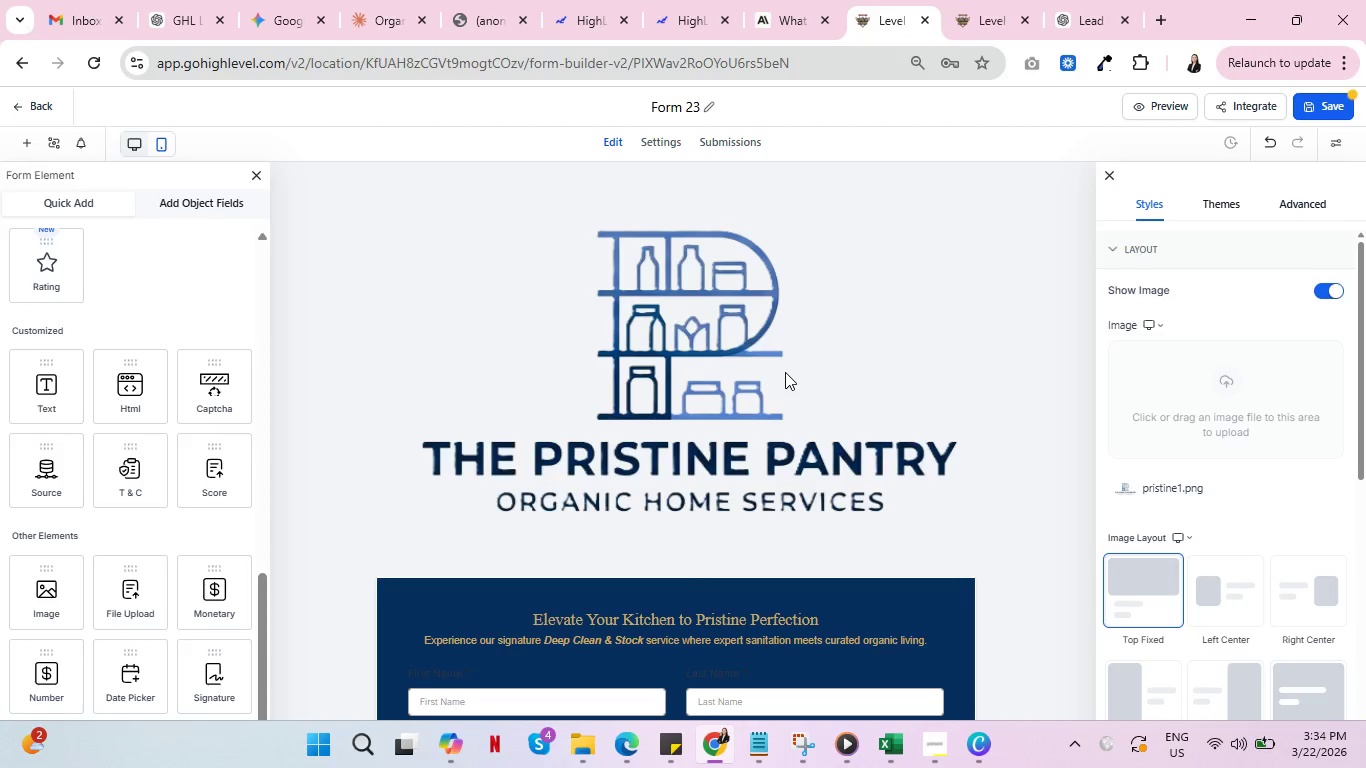 
scroll: coordinate [1326, 451], scroll_direction: down, amount: 5.0
 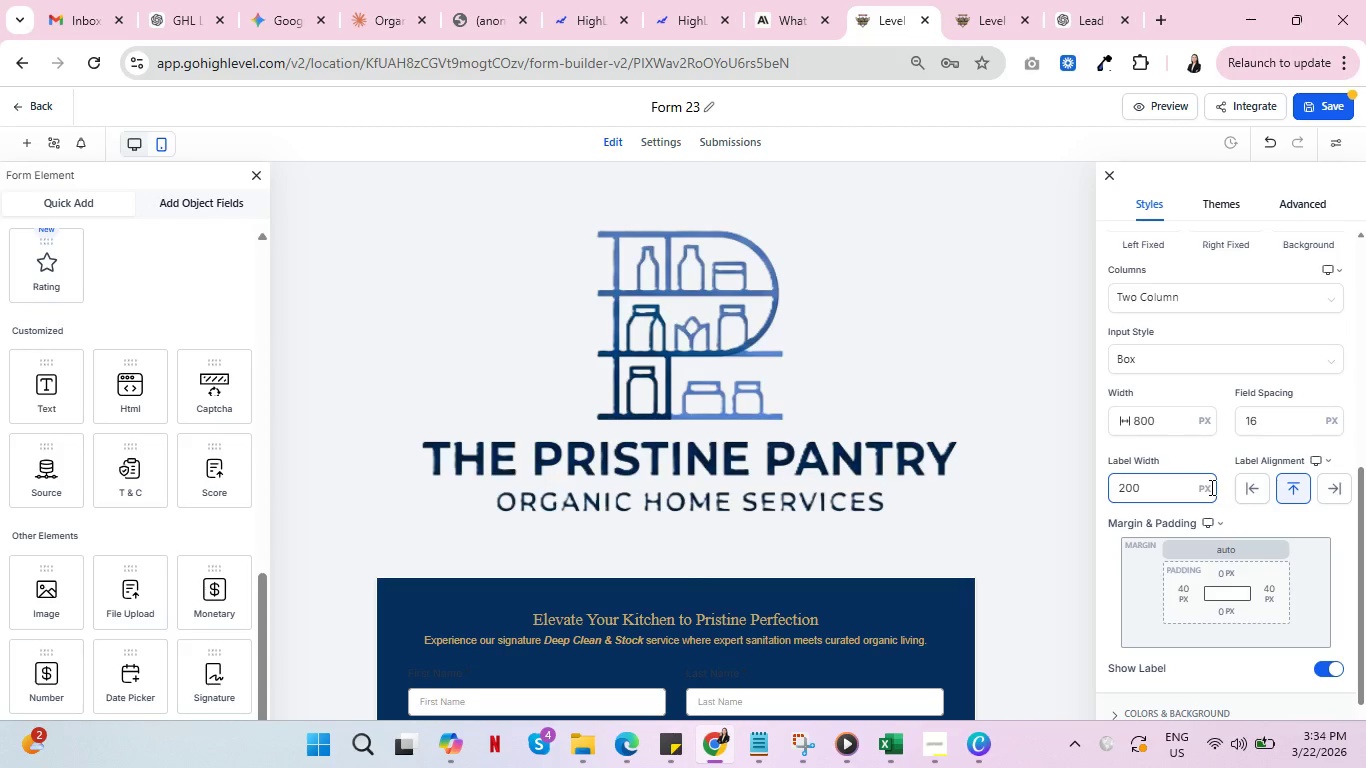 
wait(5.89)
 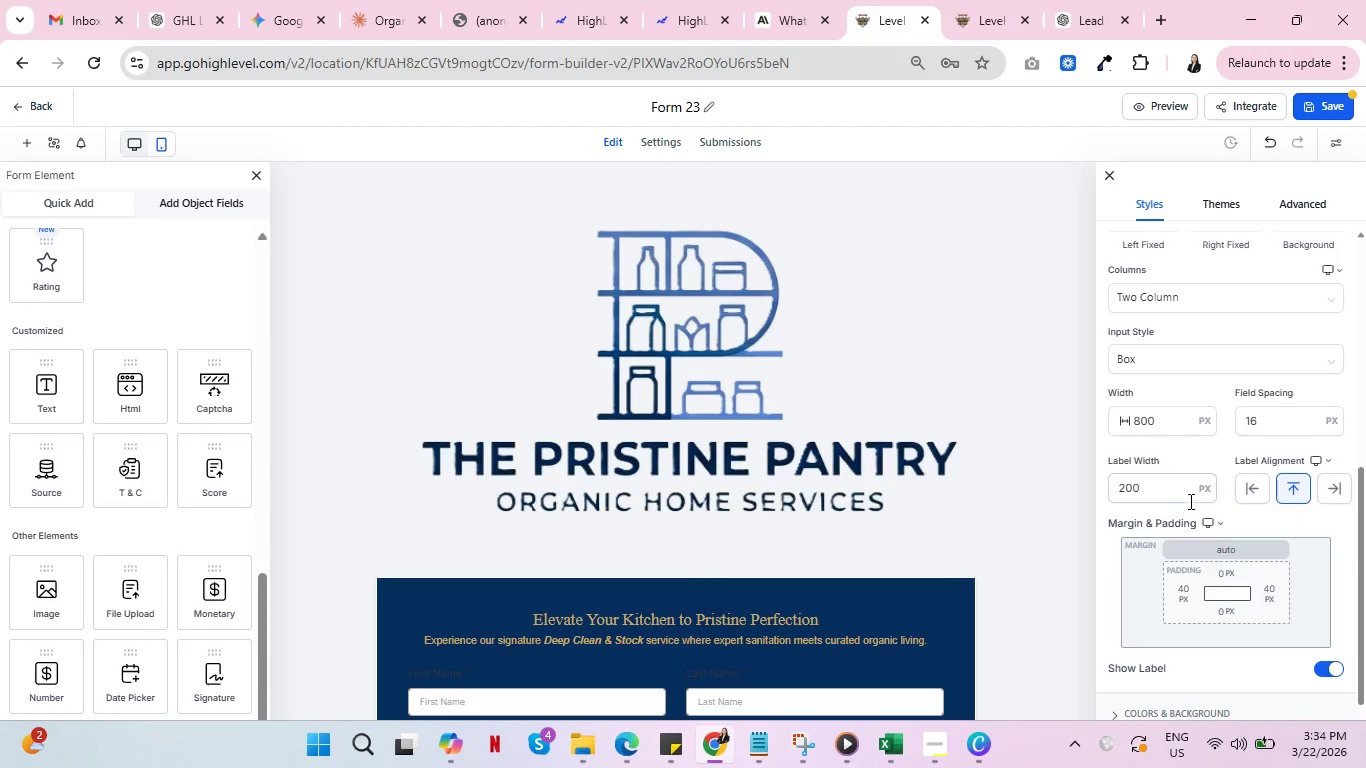 
left_click([1168, 421])
 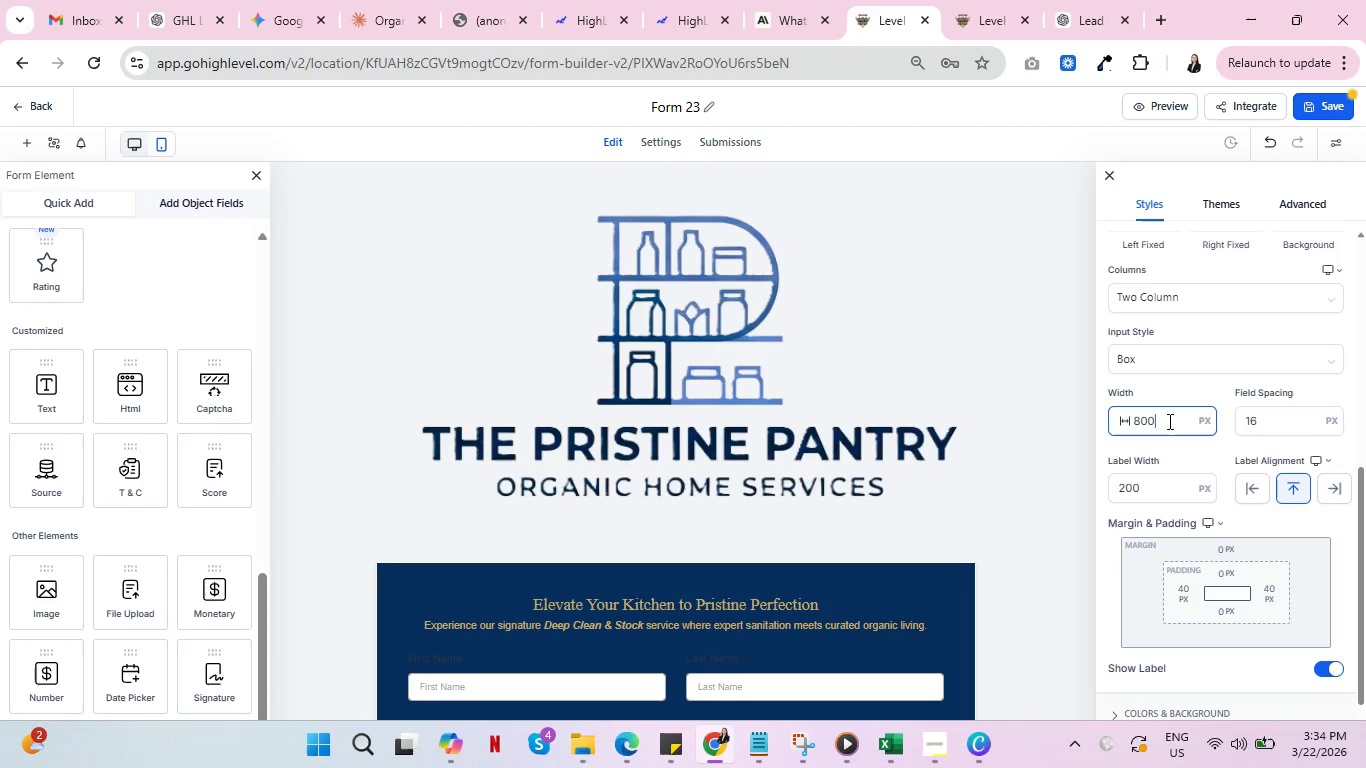 
scroll: coordinate [817, 488], scroll_direction: down, amount: 5.0
 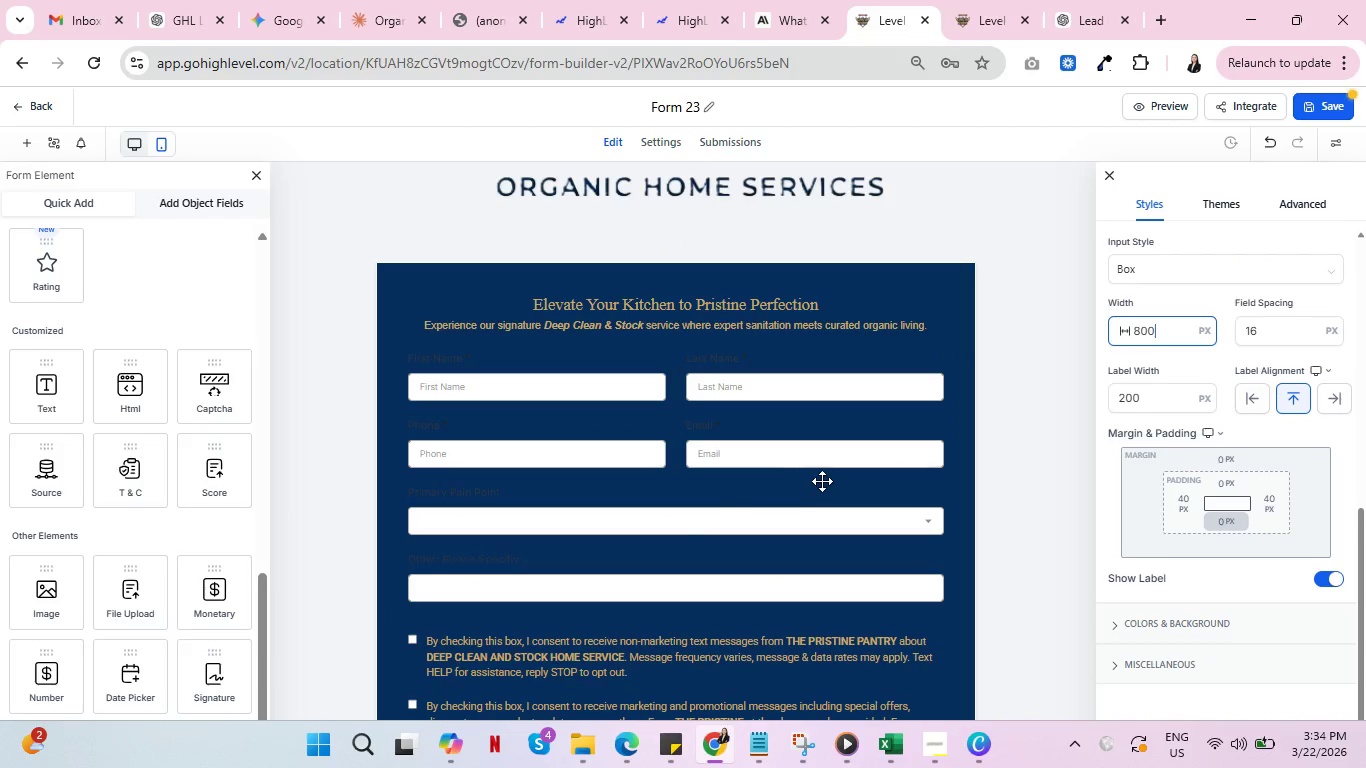 
scroll: coordinate [835, 485], scroll_direction: up, amount: 5.0
 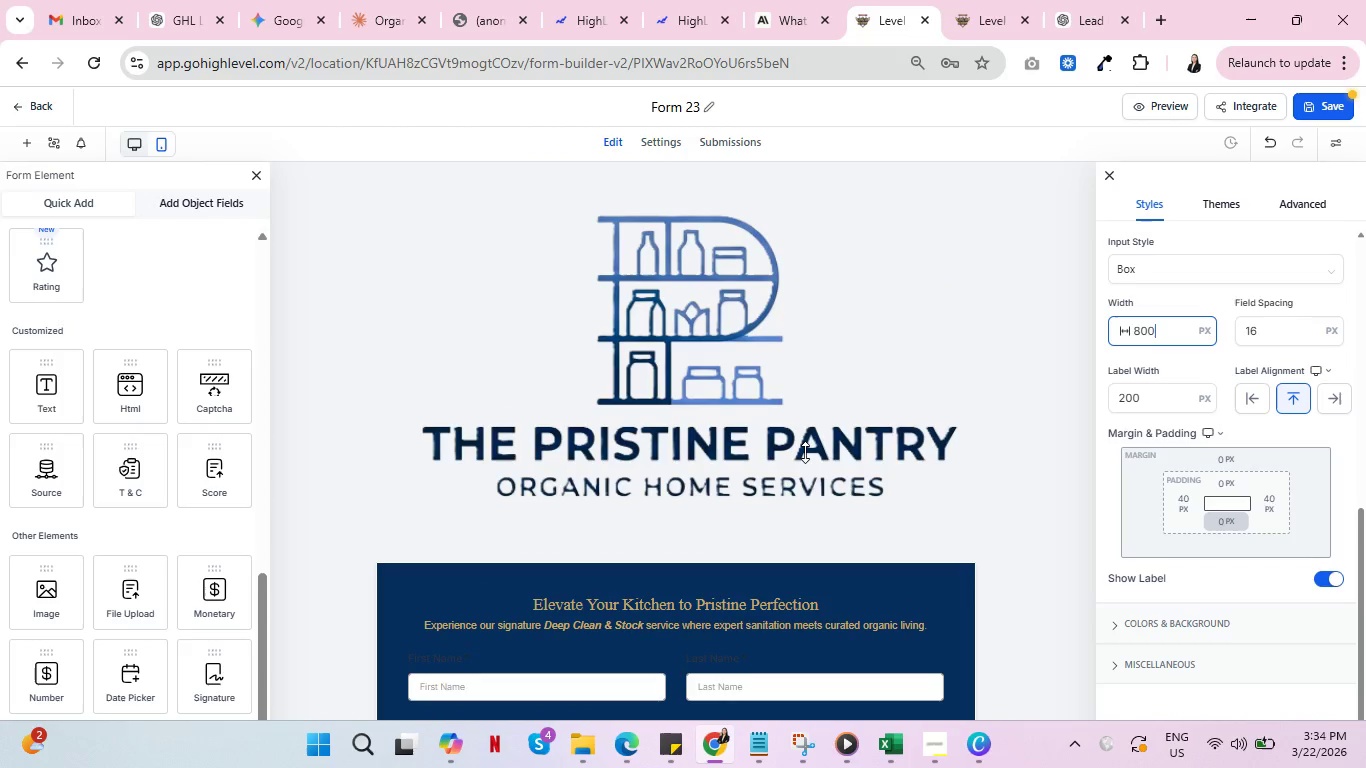 
left_click([805, 452])
 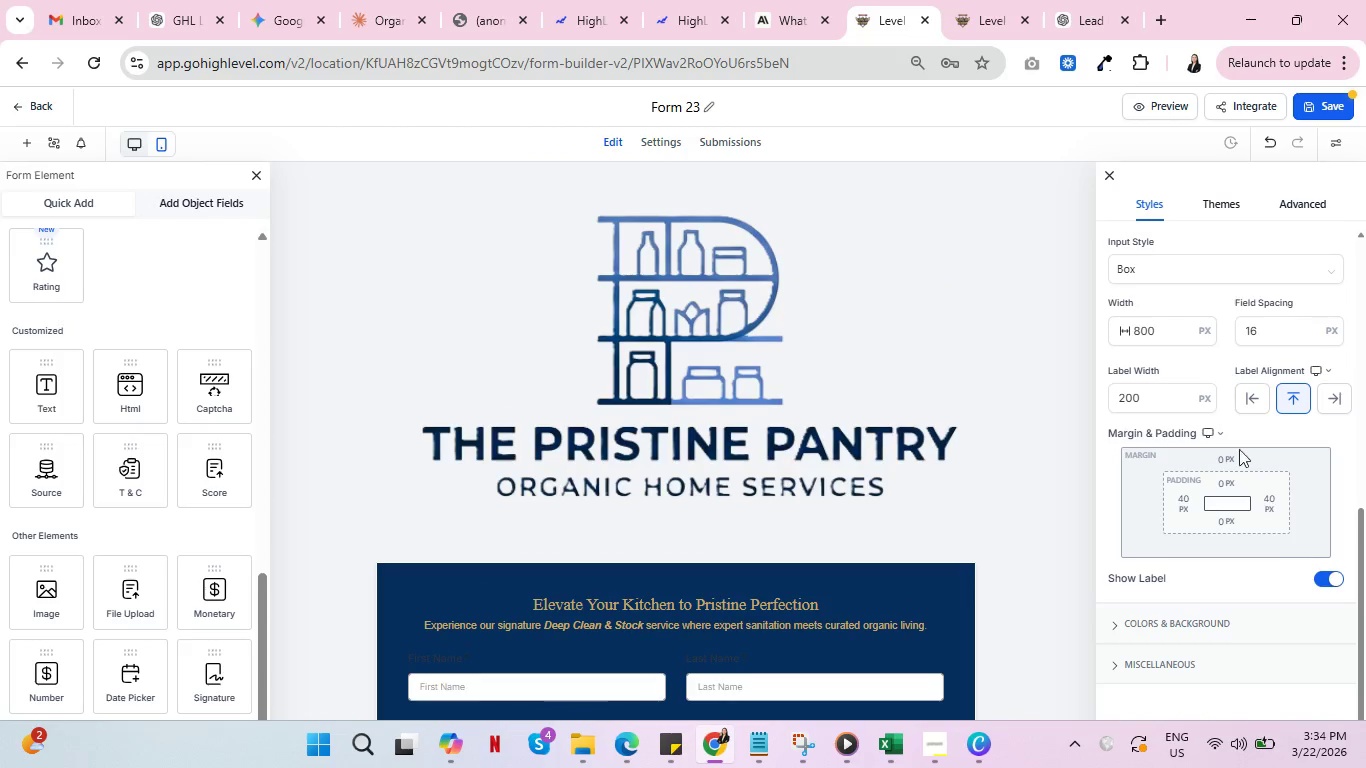 
scroll: coordinate [1245, 445], scroll_direction: up, amount: 11.0
 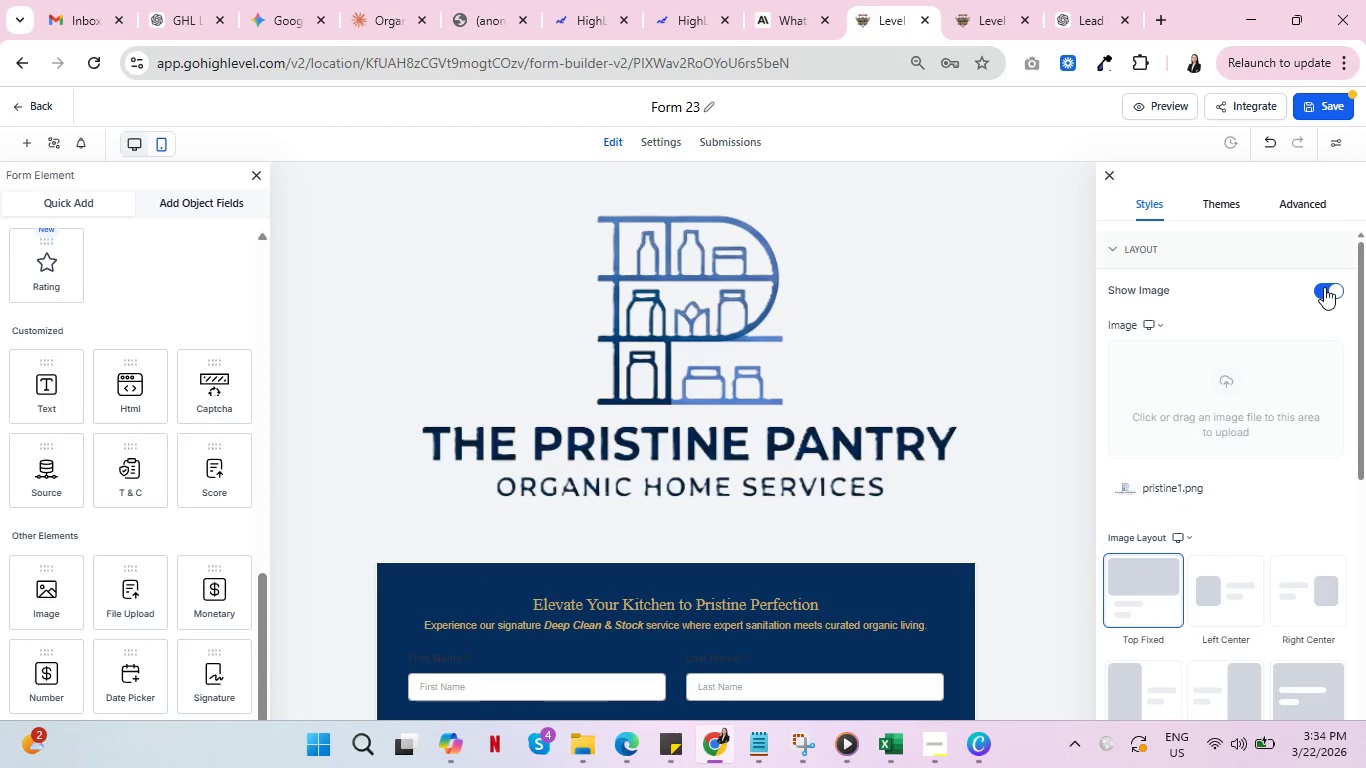 
left_click([1324, 287])
 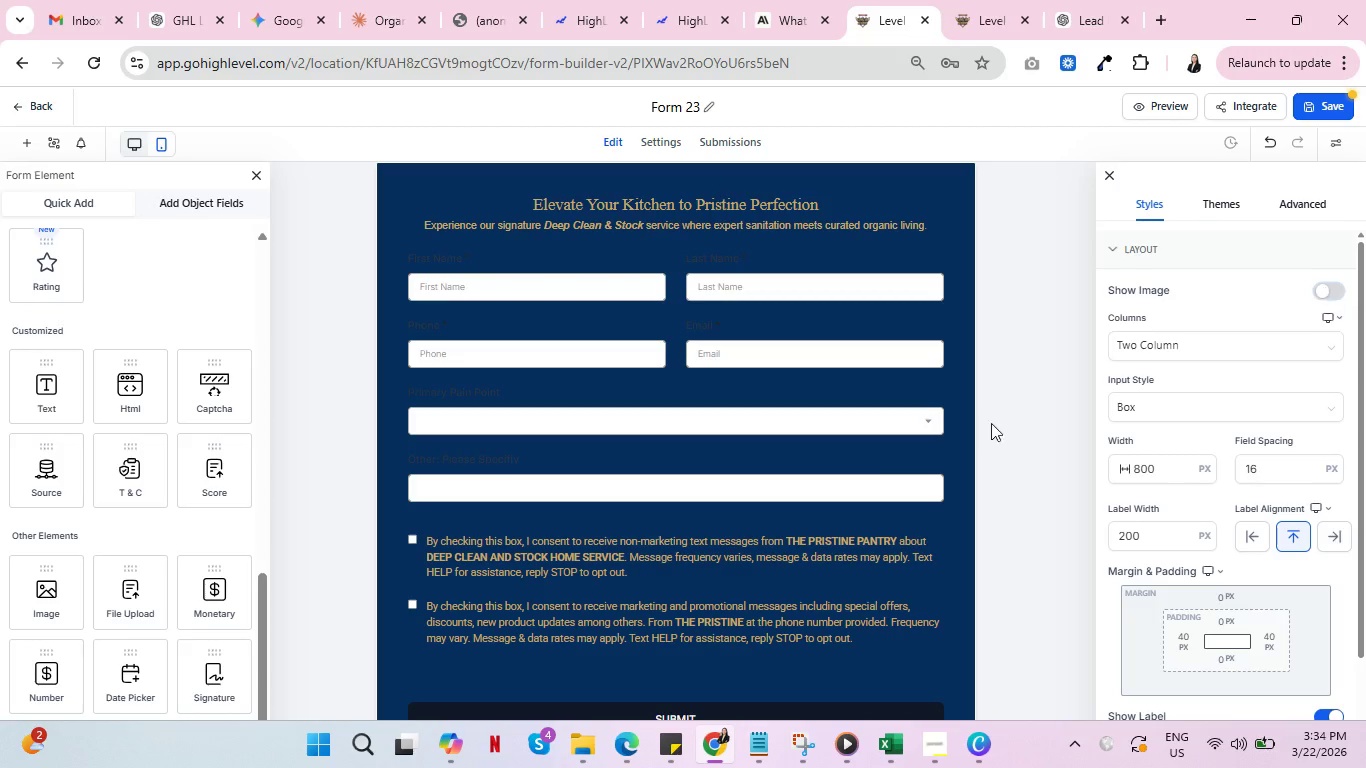 
scroll: coordinate [875, 477], scroll_direction: up, amount: 5.0
 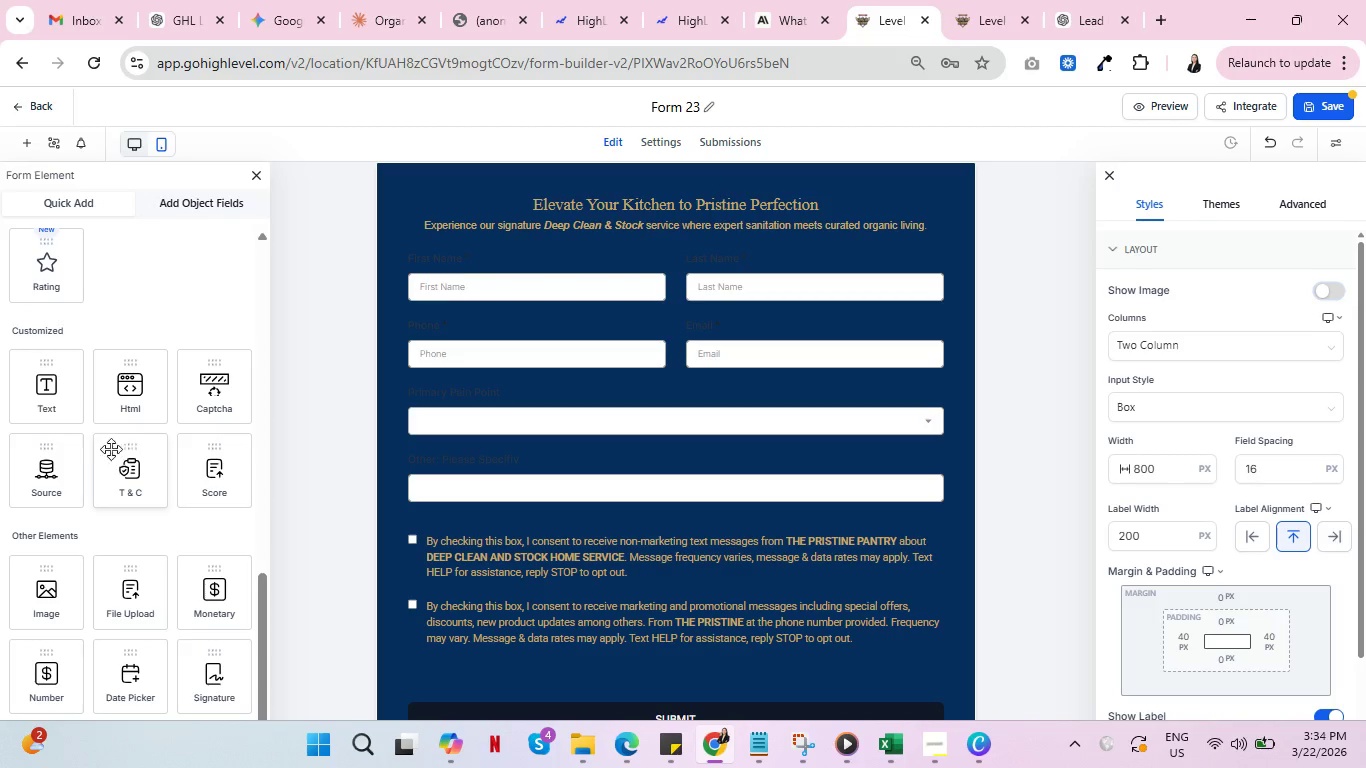 
scroll: coordinate [70, 501], scroll_direction: down, amount: 1.0
 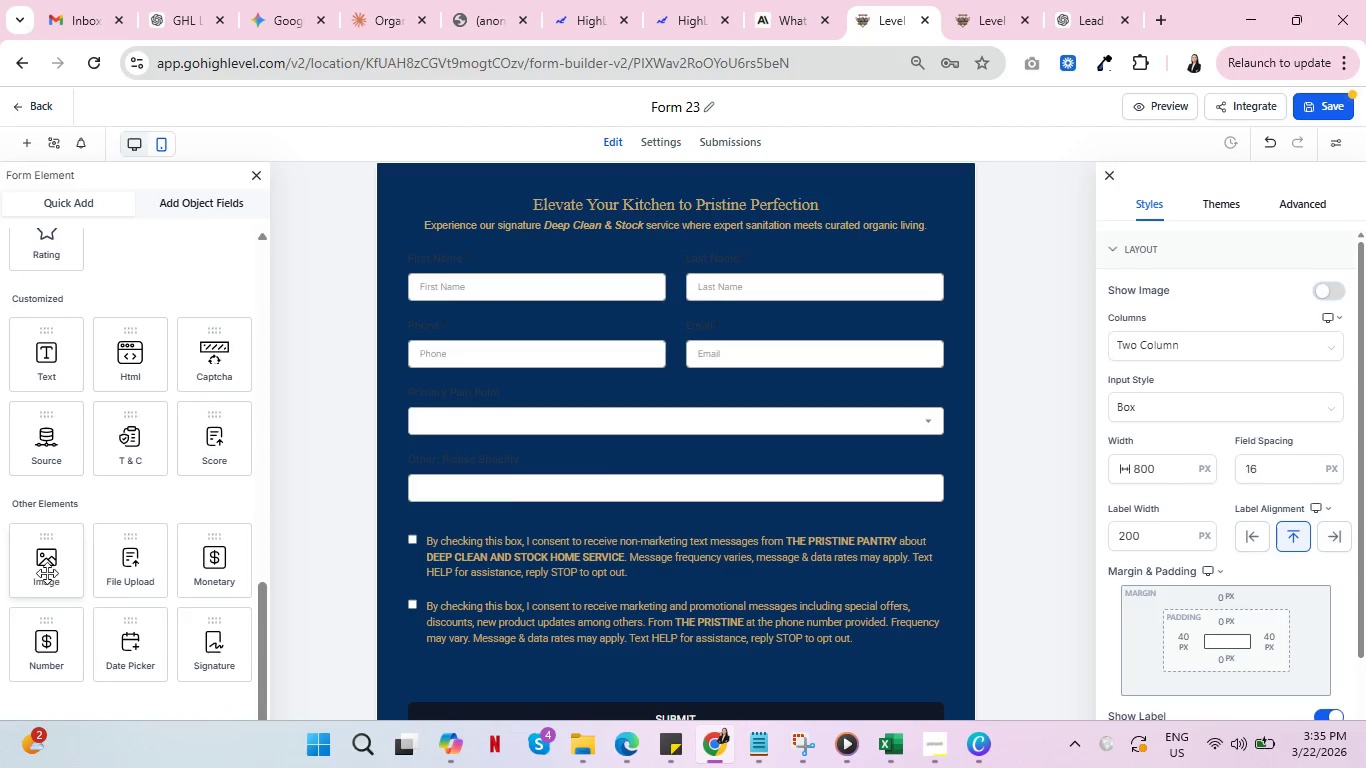 
left_click_drag(start_coordinate=[45, 571], to_coordinate=[735, 193])
 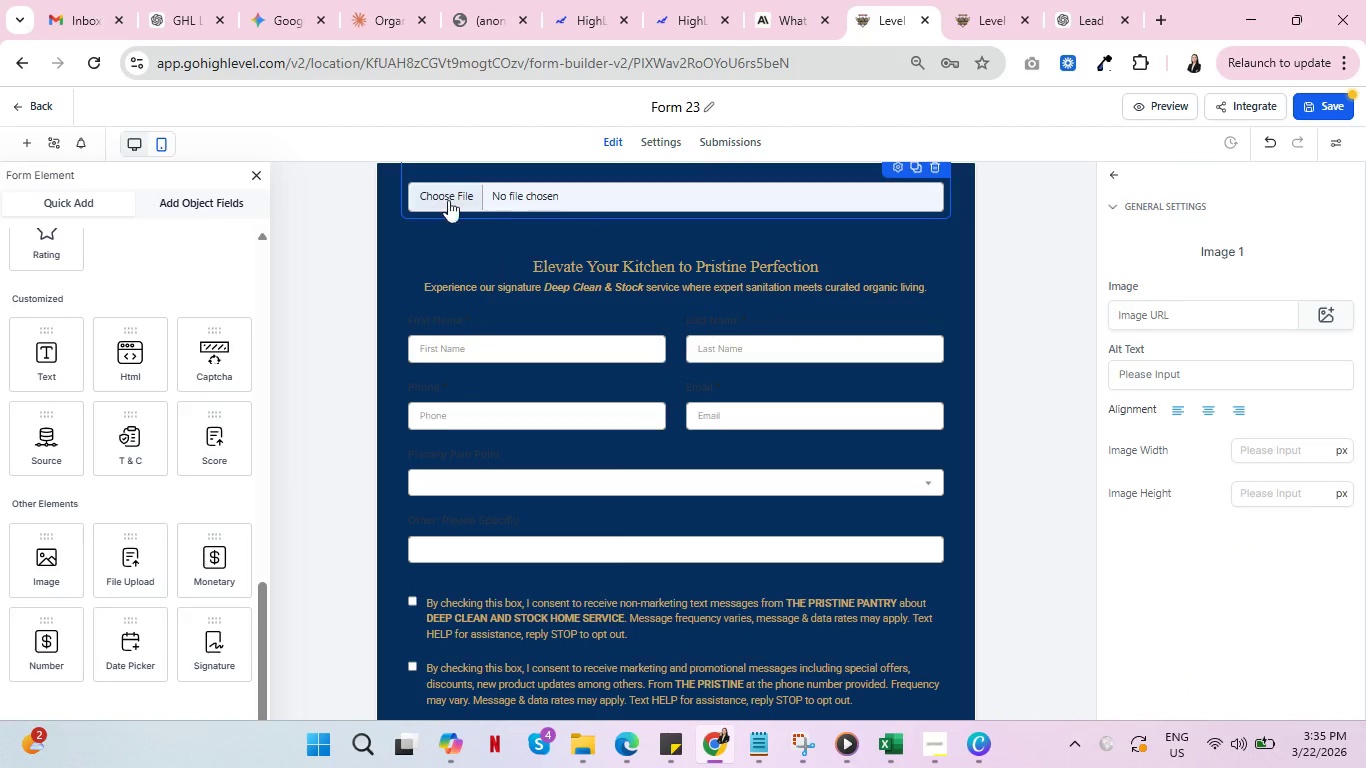 
left_click([435, 187])
 